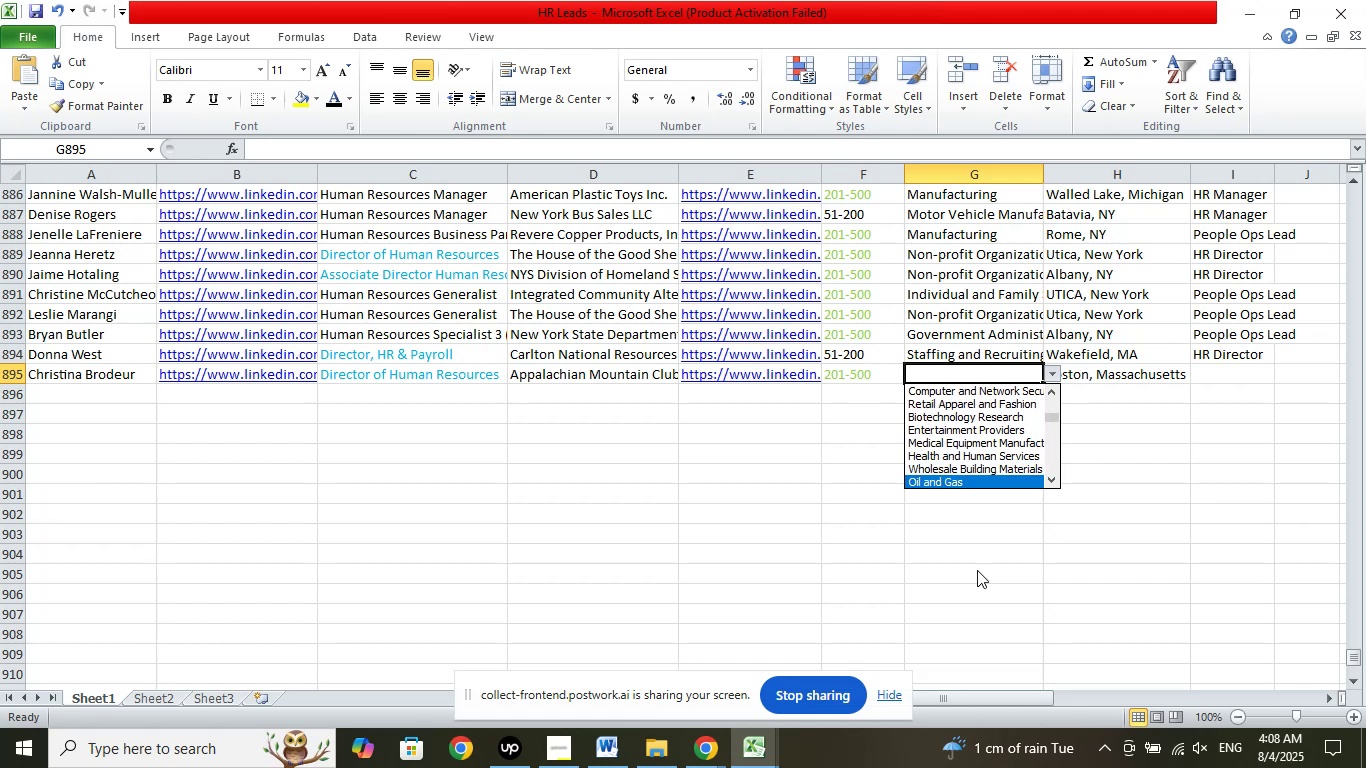 
key(ArrowDown)
 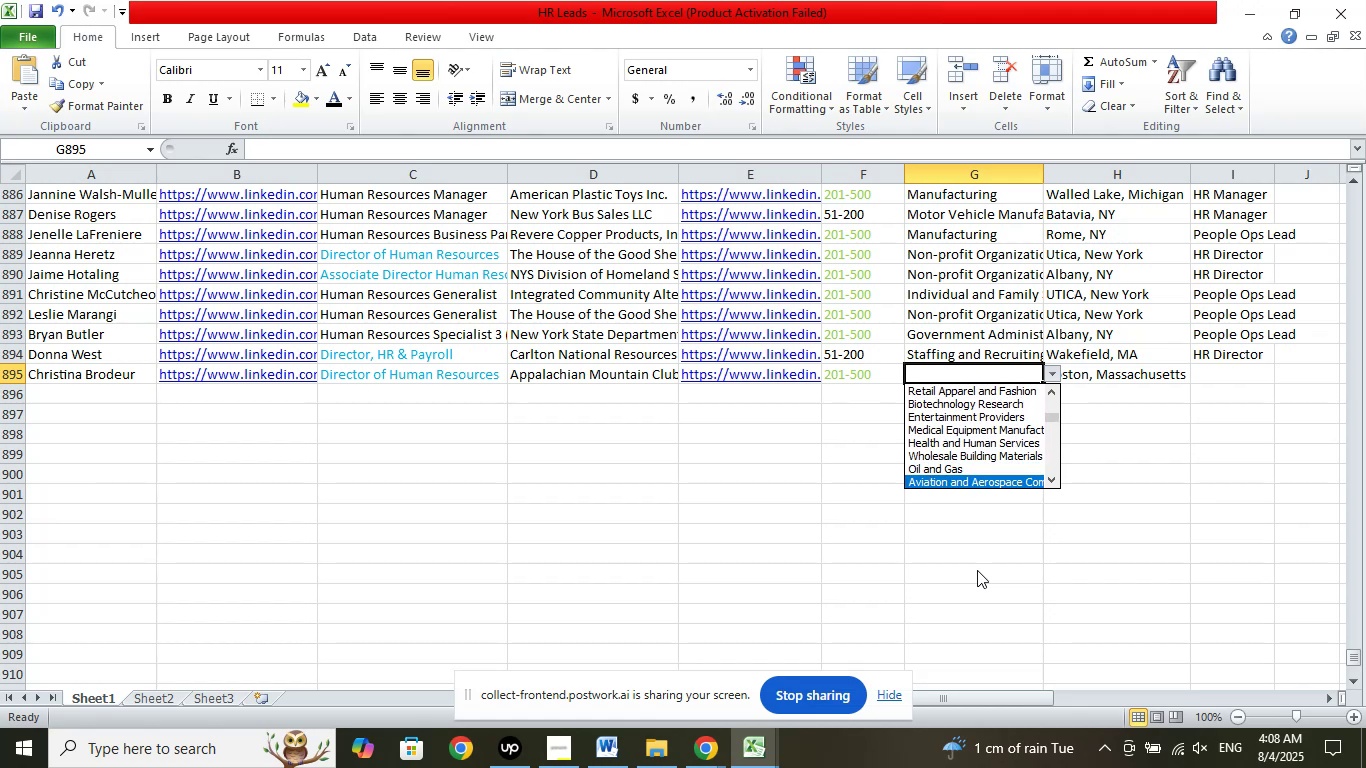 
key(ArrowDown)
 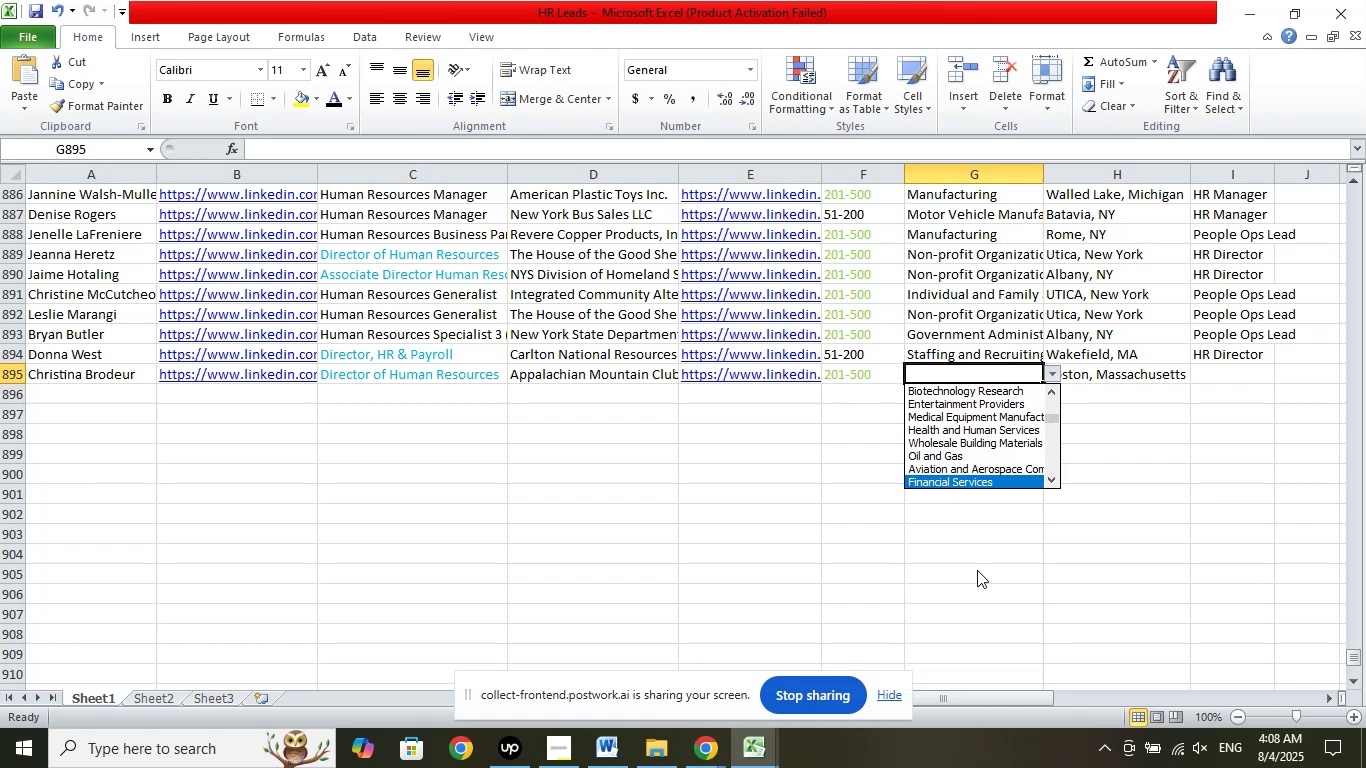 
key(ArrowDown)
 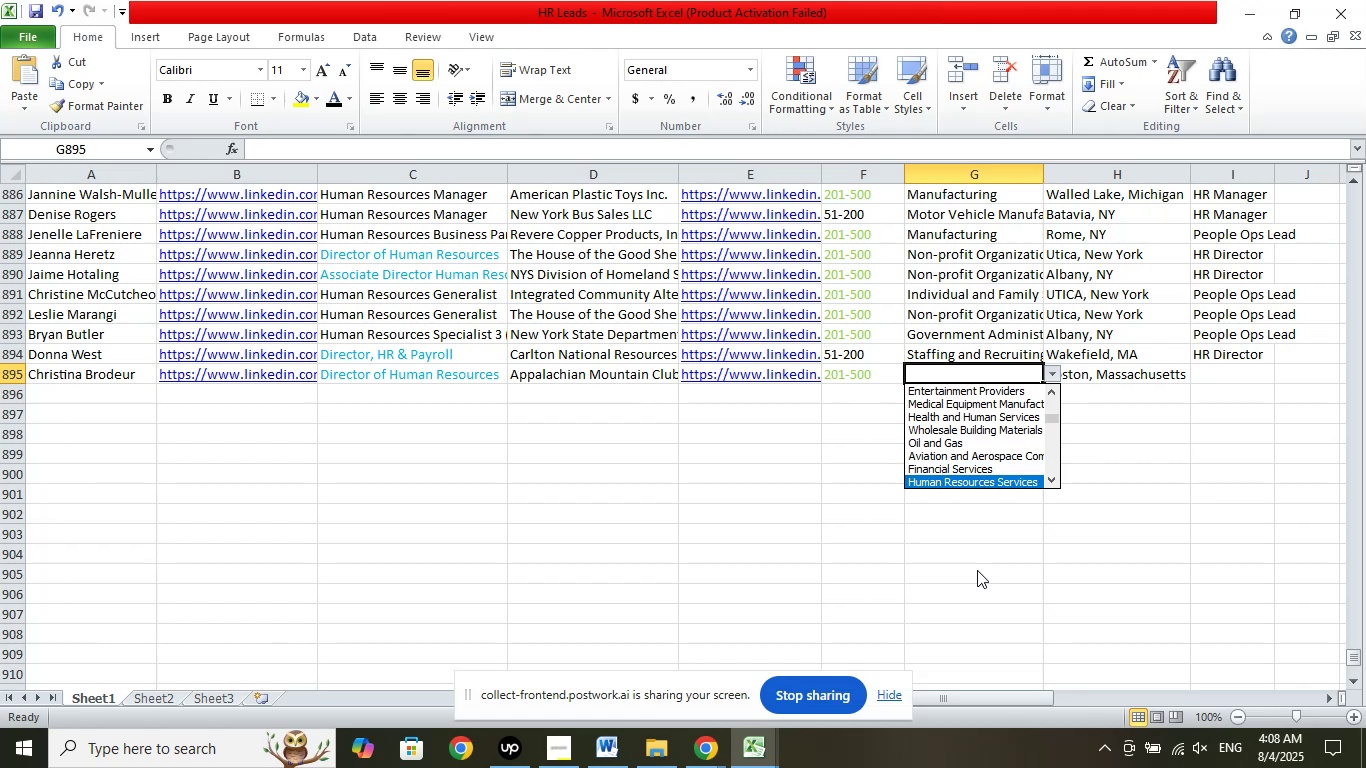 
key(ArrowDown)
 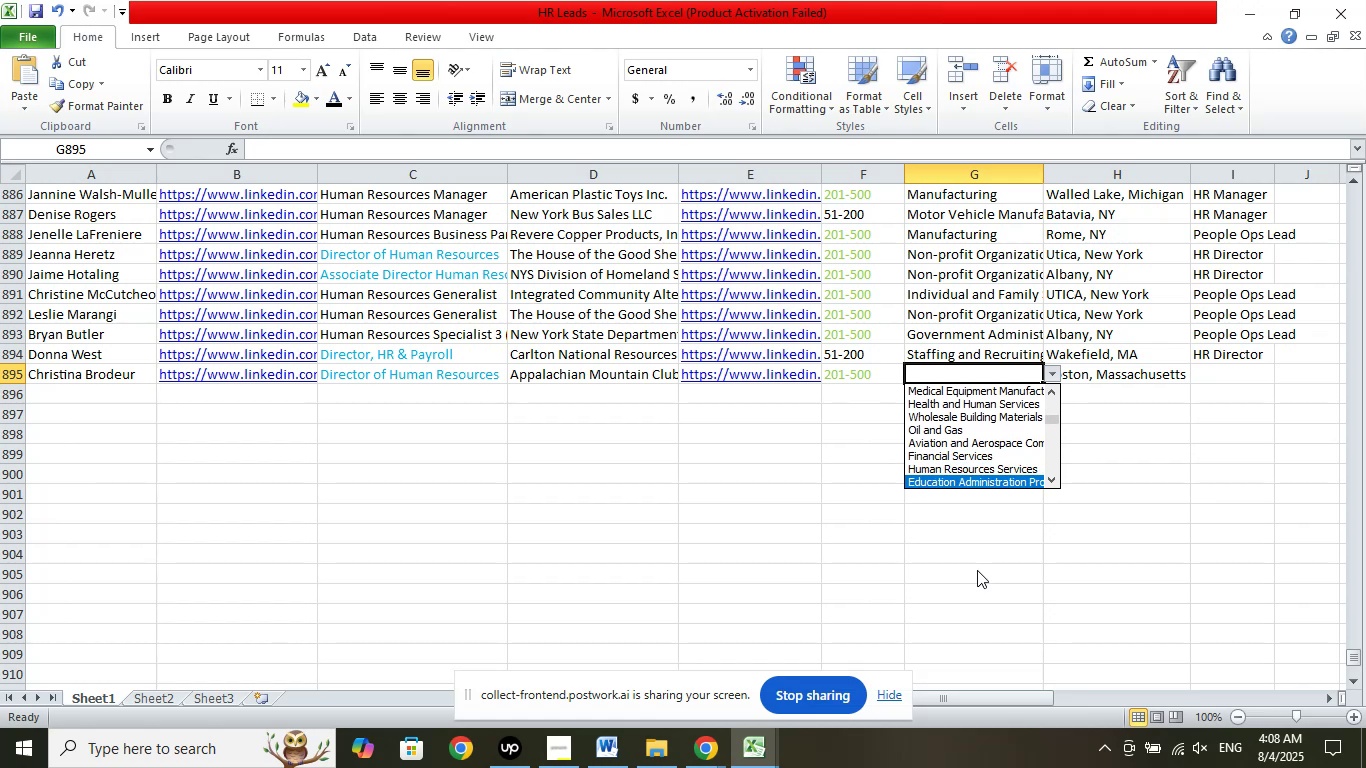 
key(ArrowDown)
 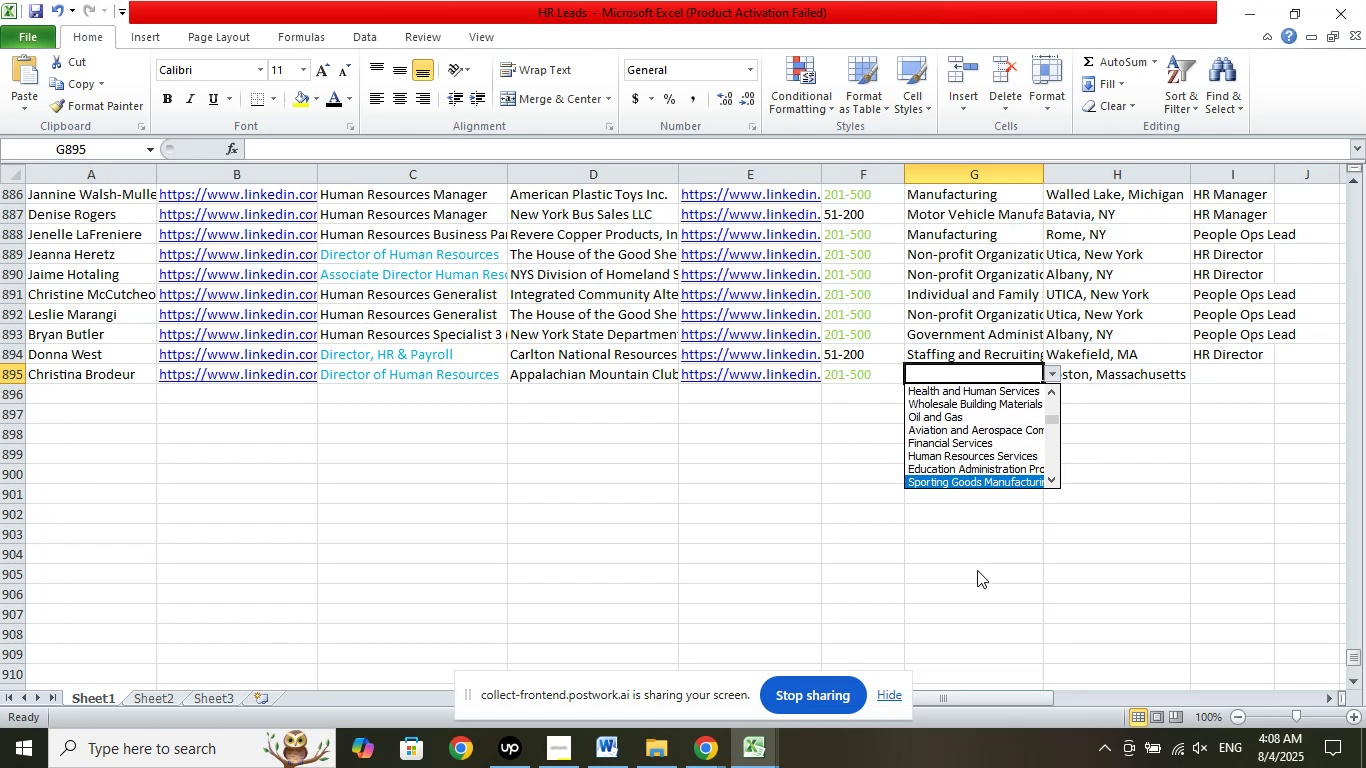 
key(ArrowDown)
 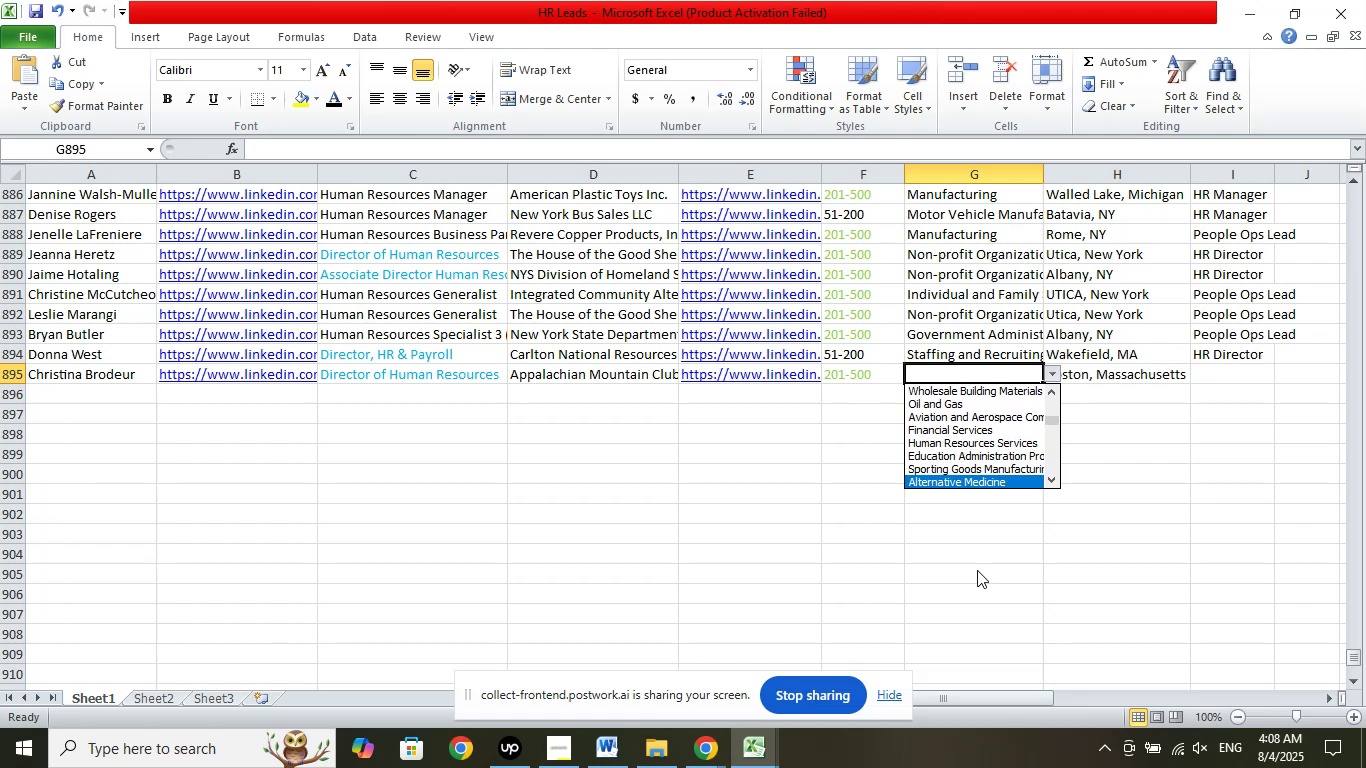 
key(ArrowDown)
 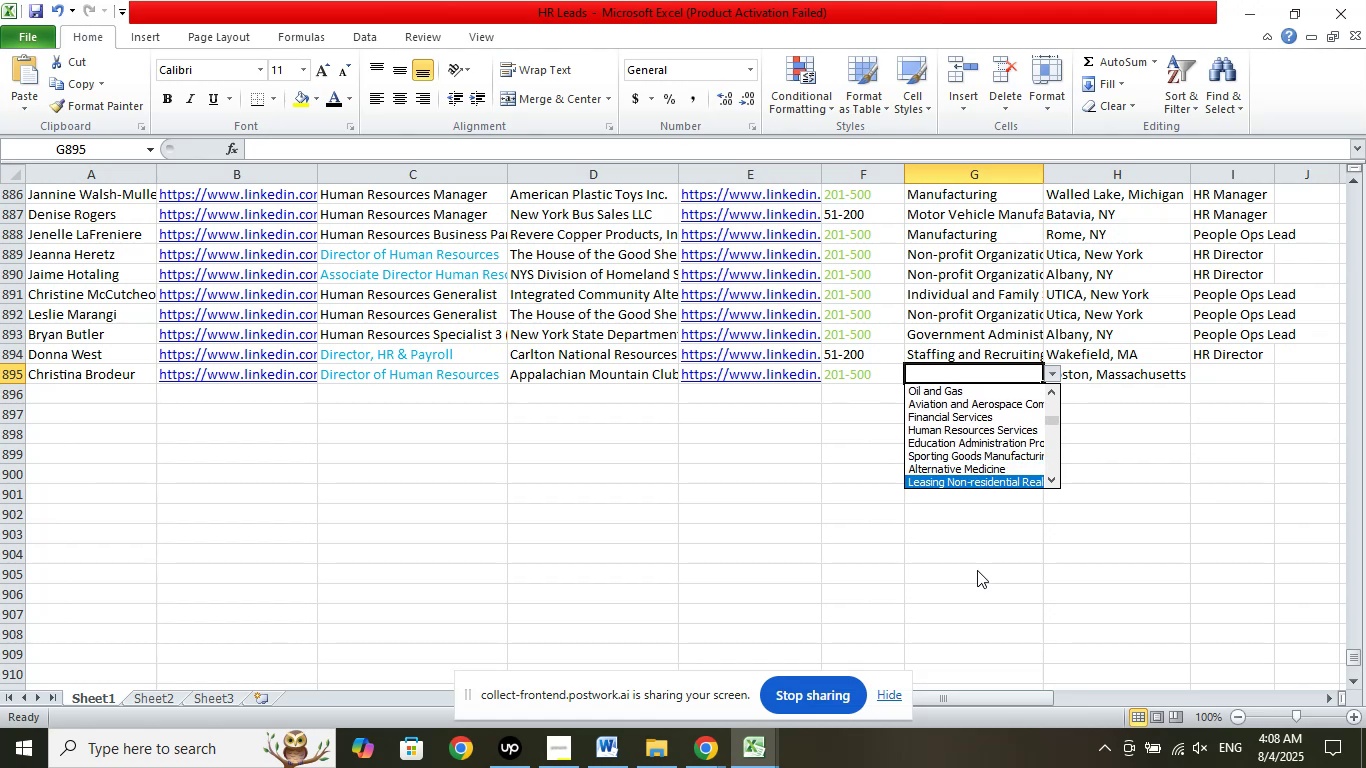 
key(ArrowDown)
 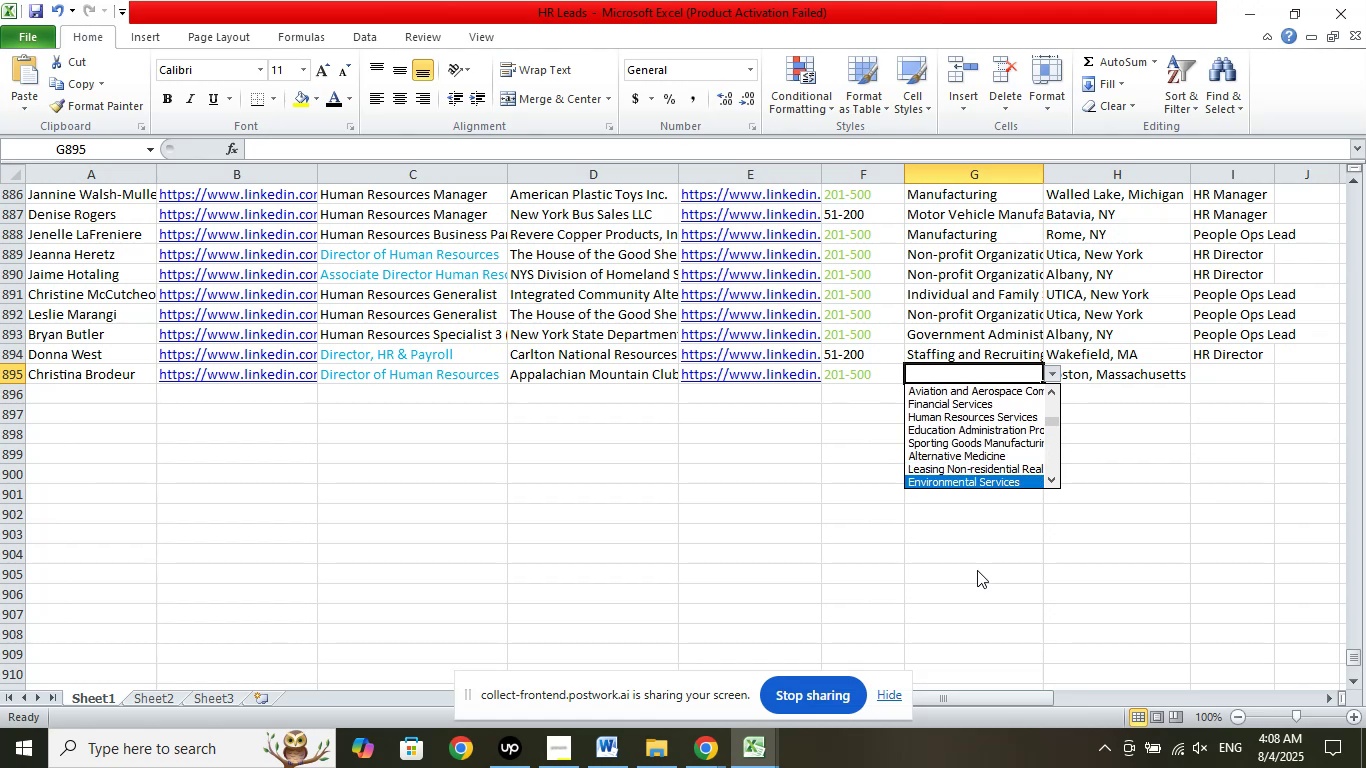 
key(ArrowDown)
 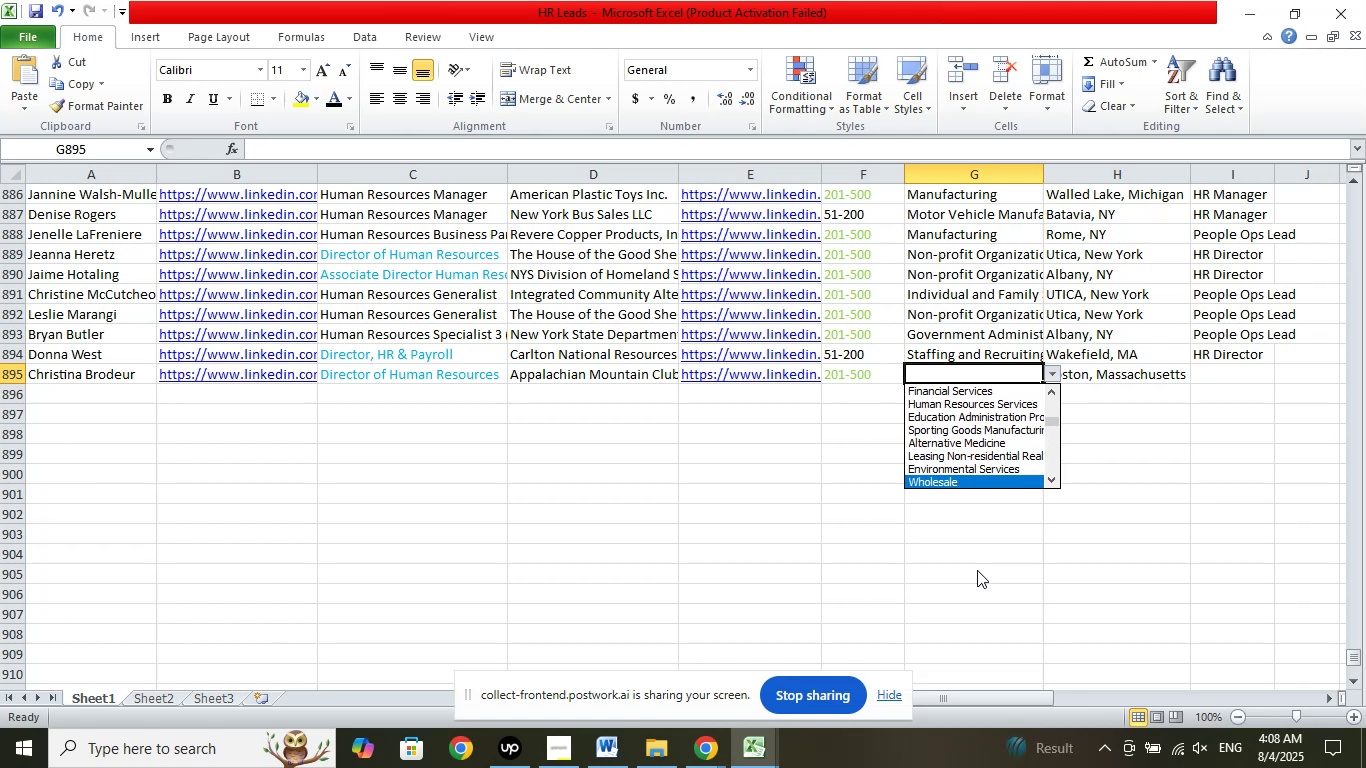 
key(ArrowDown)
 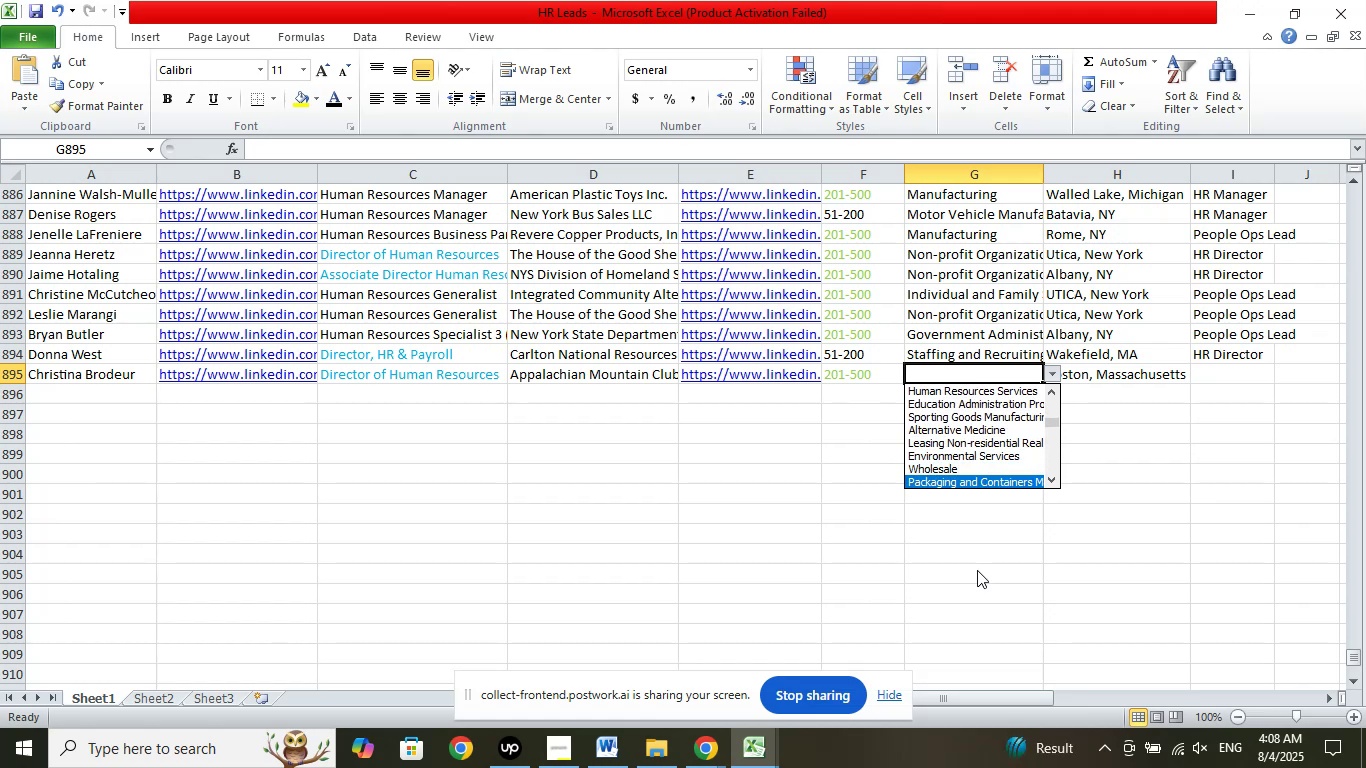 
key(ArrowDown)
 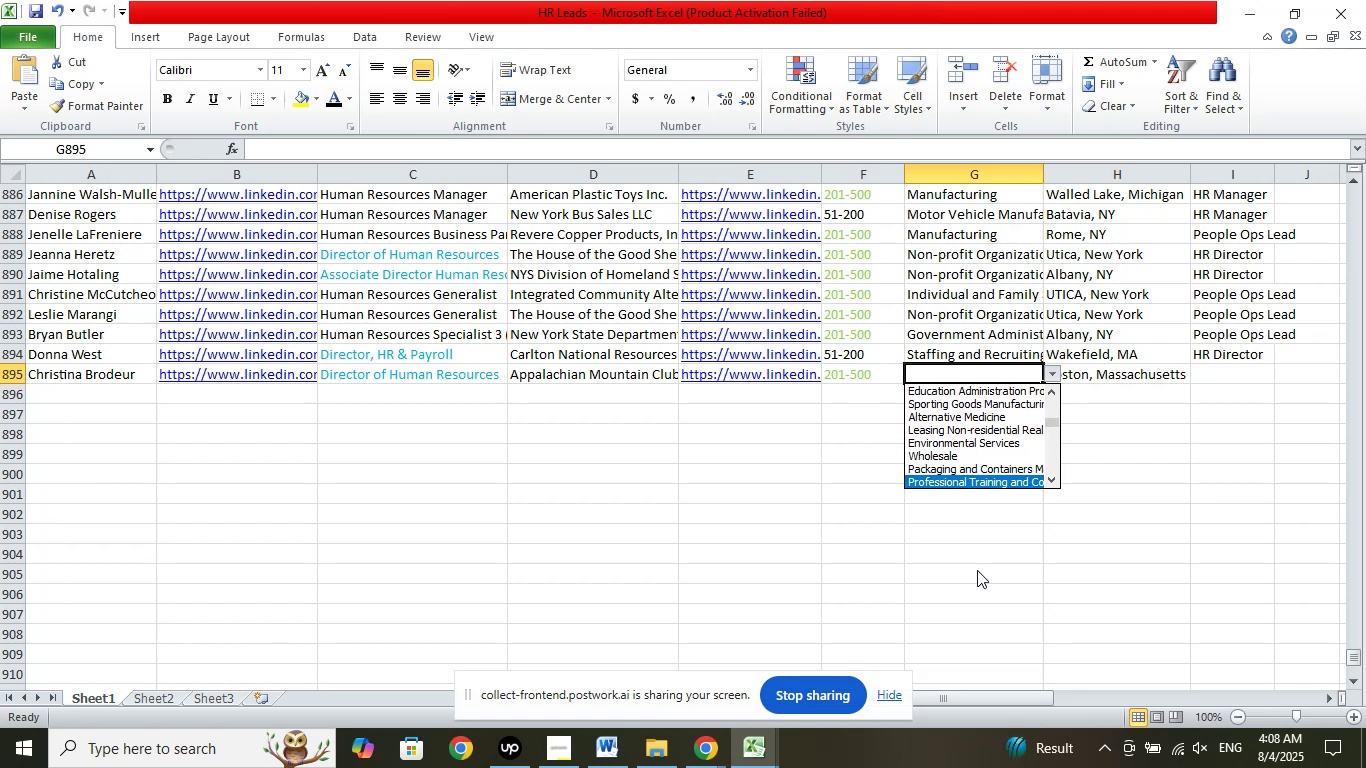 
key(ArrowDown)
 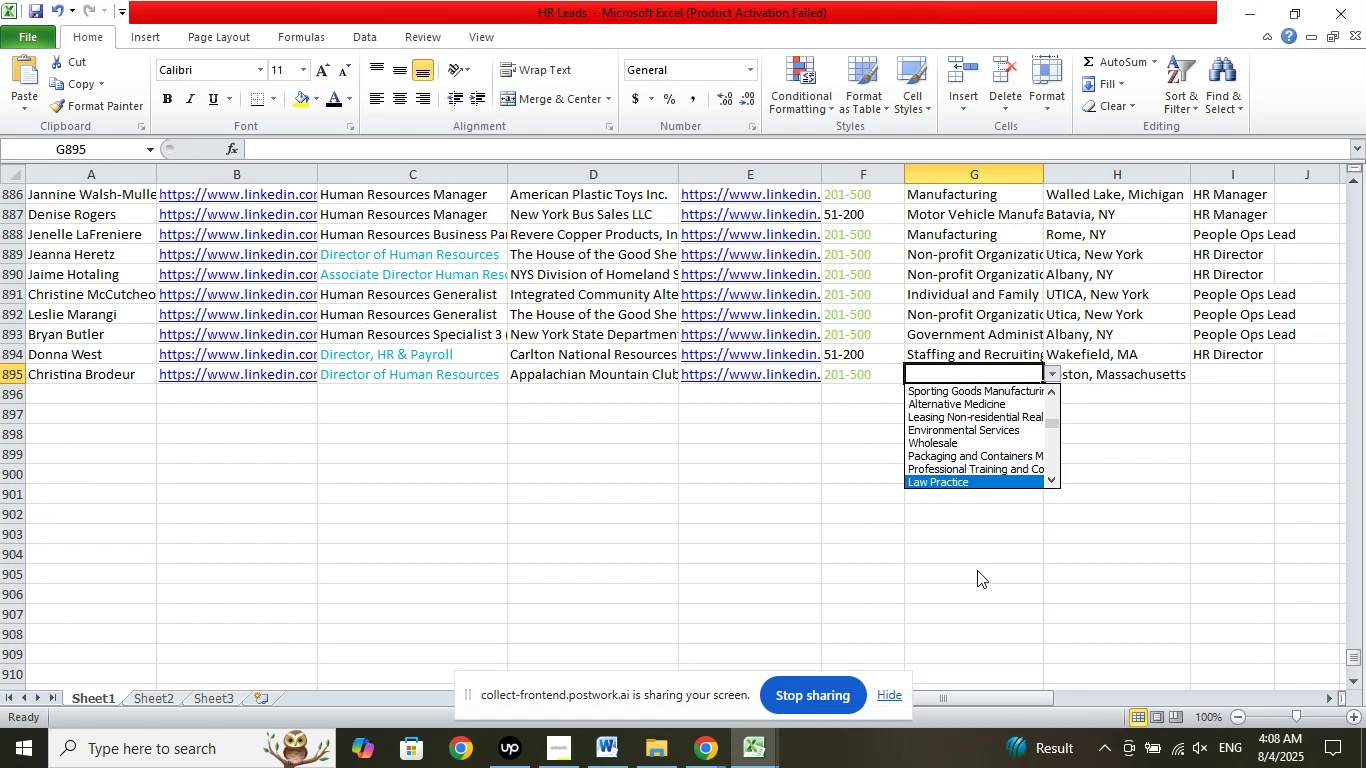 
key(ArrowDown)
 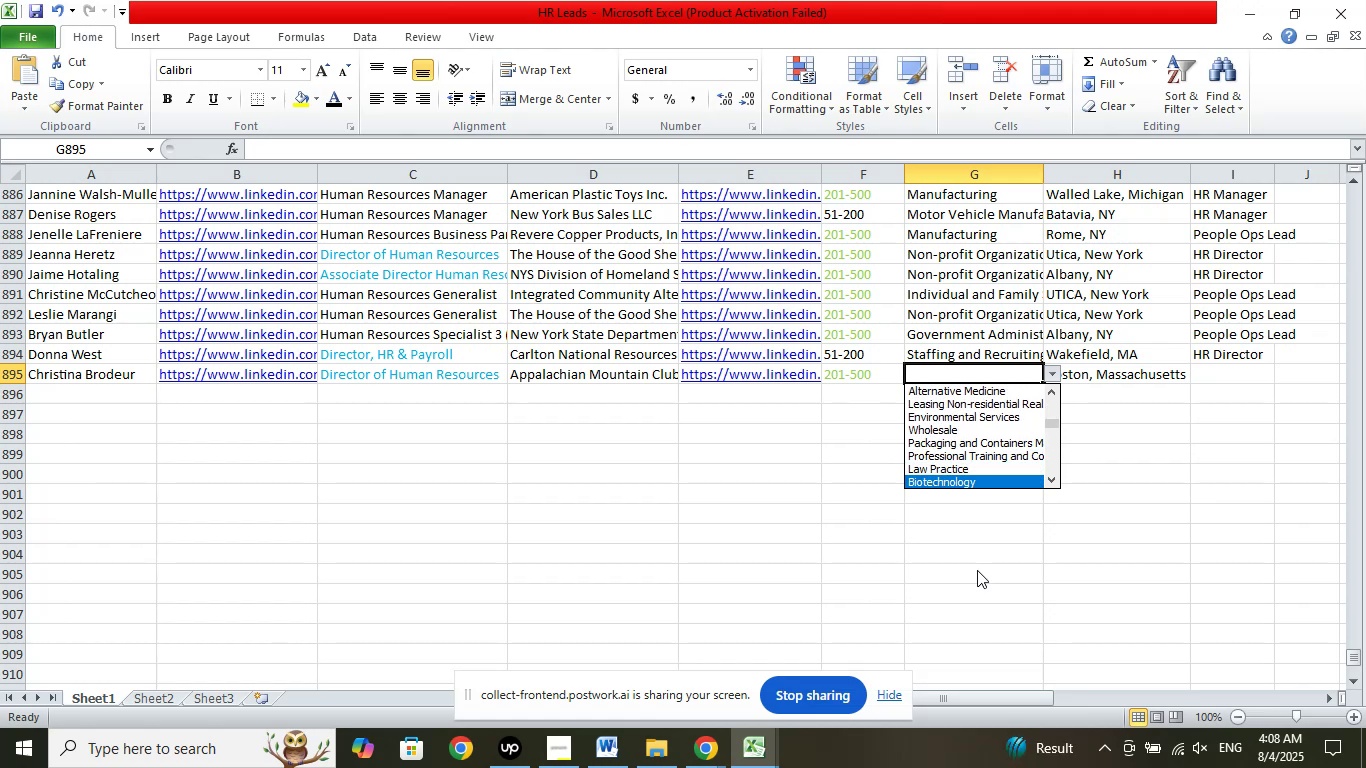 
key(ArrowDown)
 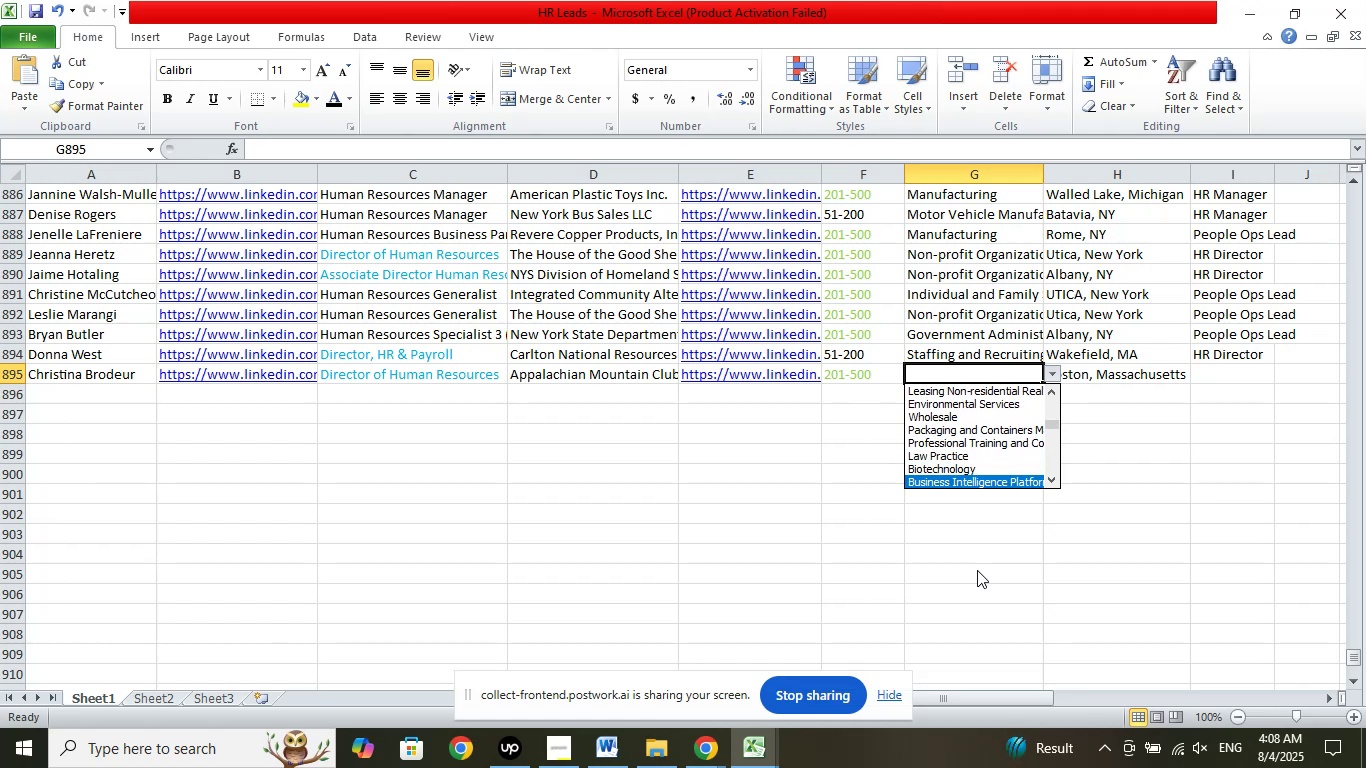 
key(ArrowDown)
 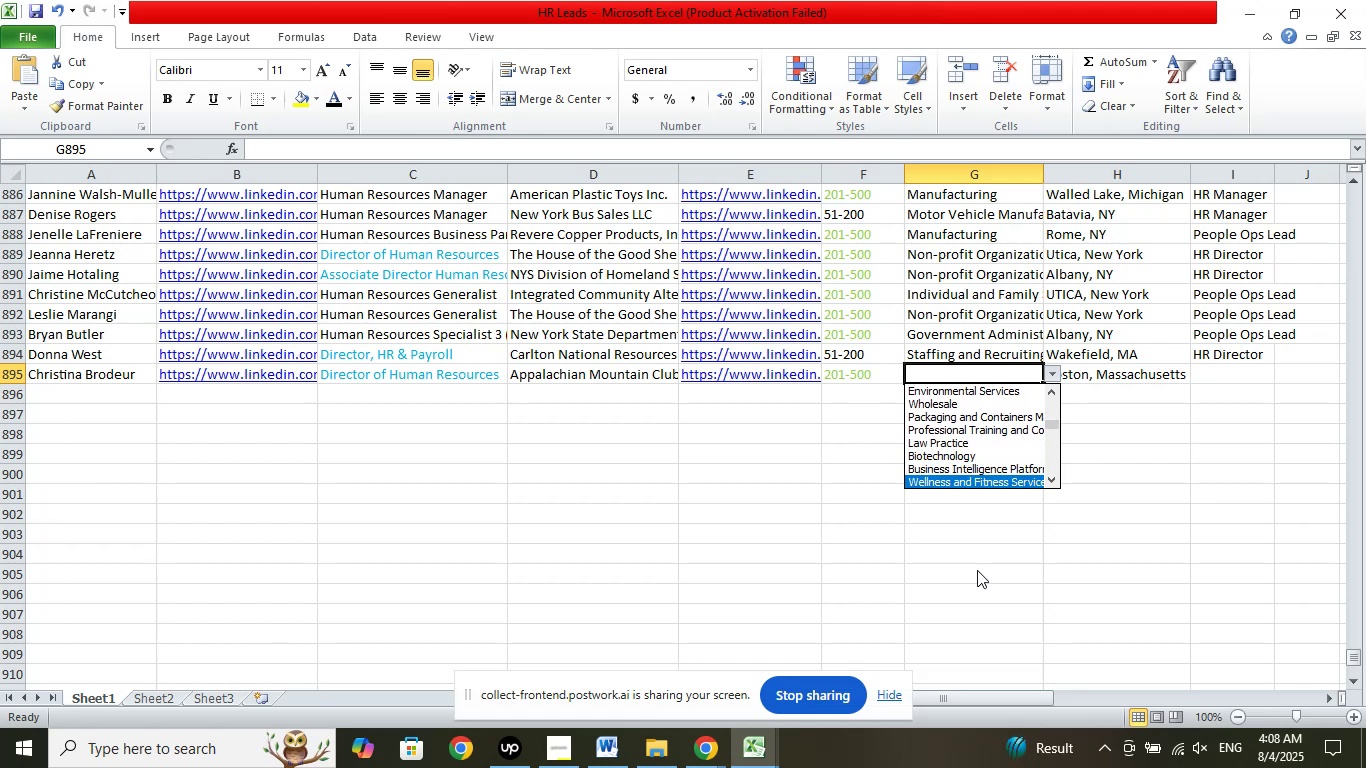 
key(ArrowDown)
 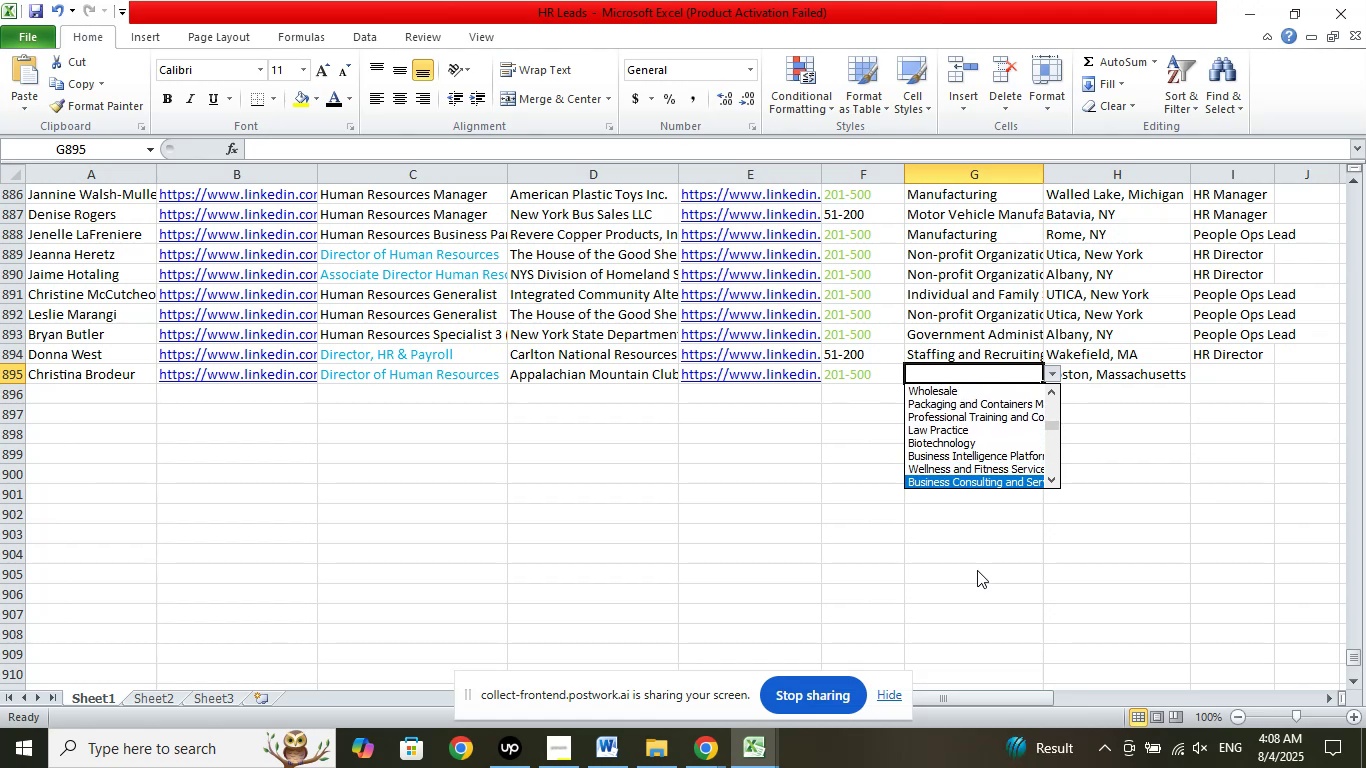 
key(ArrowDown)
 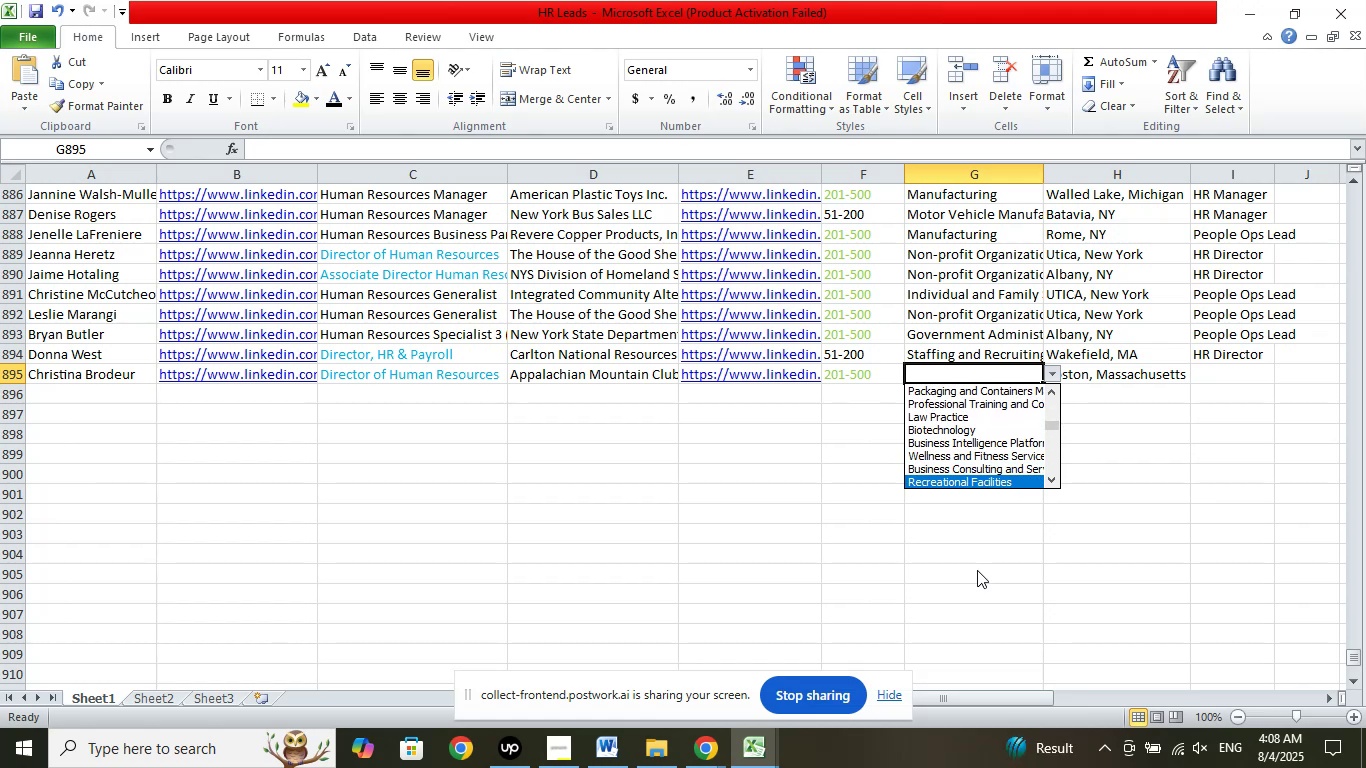 
key(ArrowDown)
 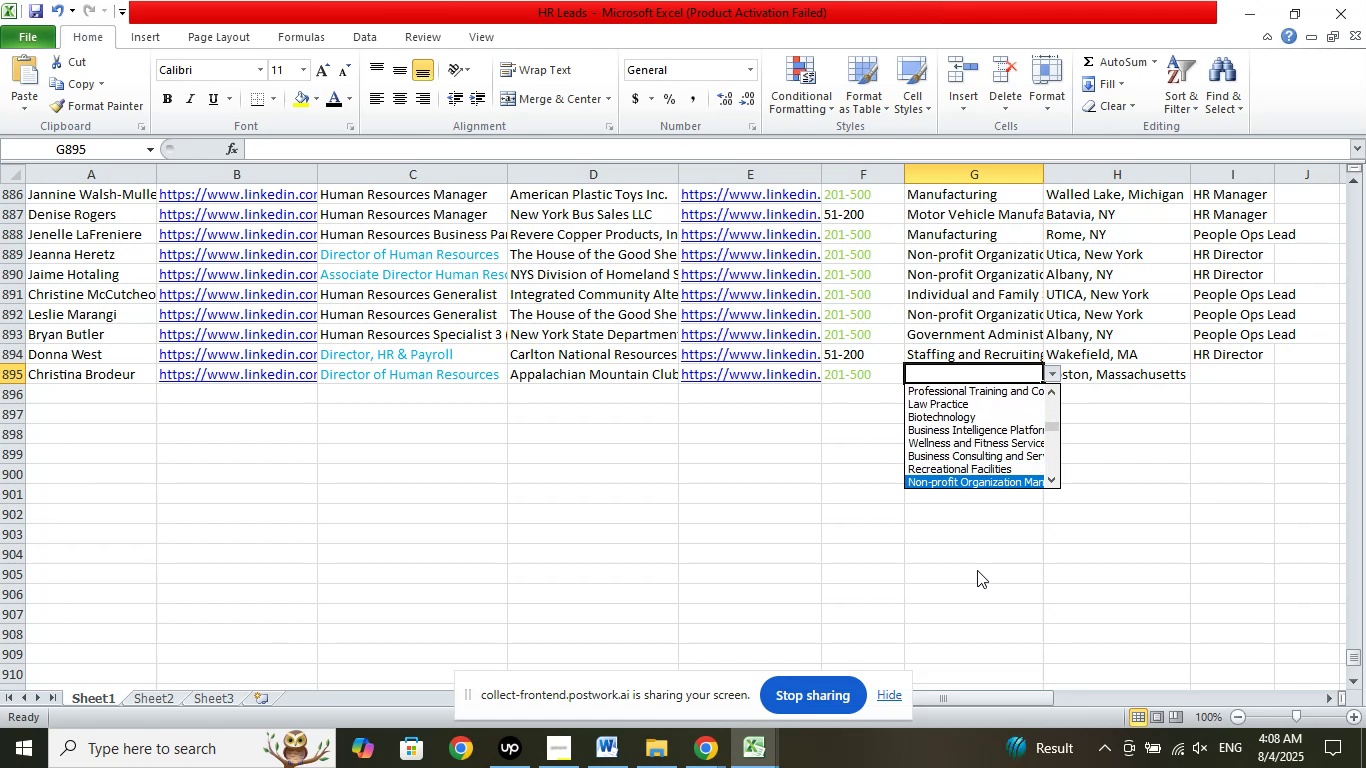 
key(ArrowDown)
 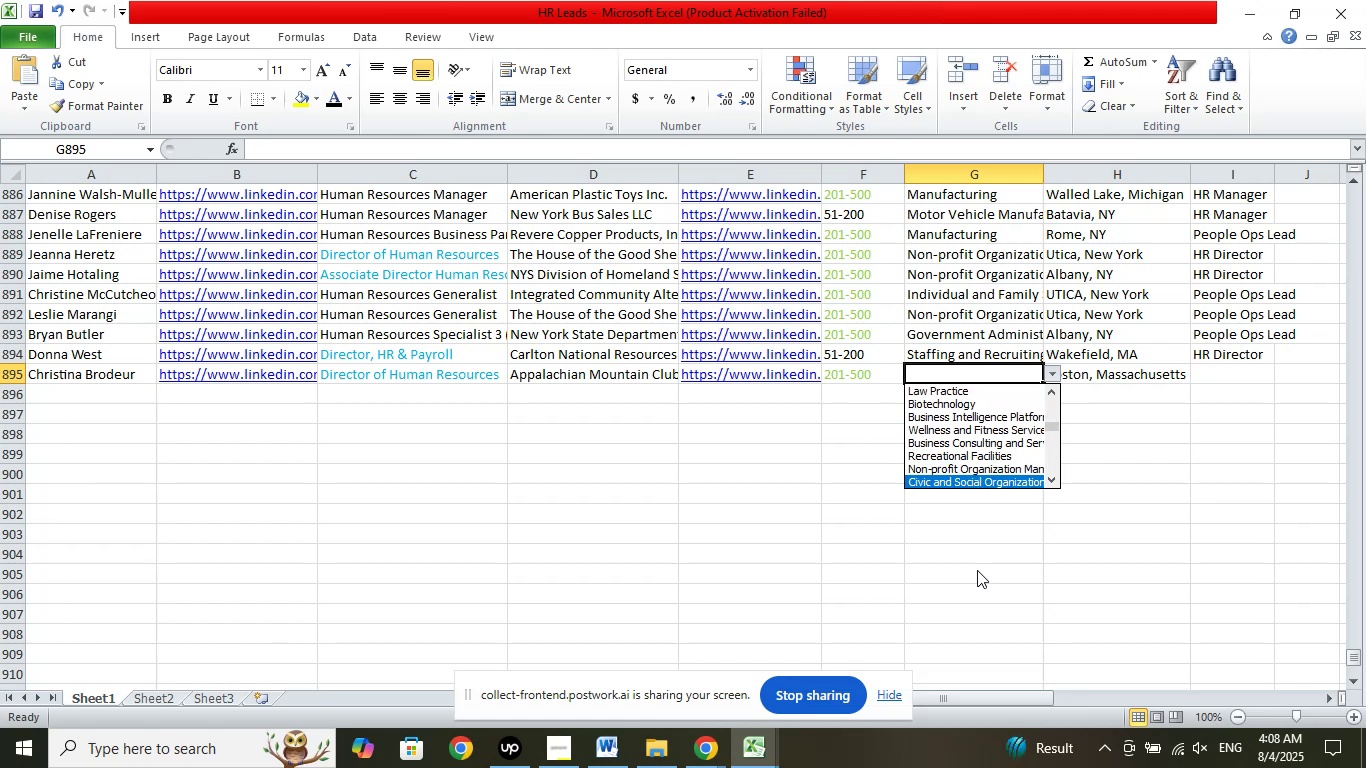 
key(ArrowUp)
 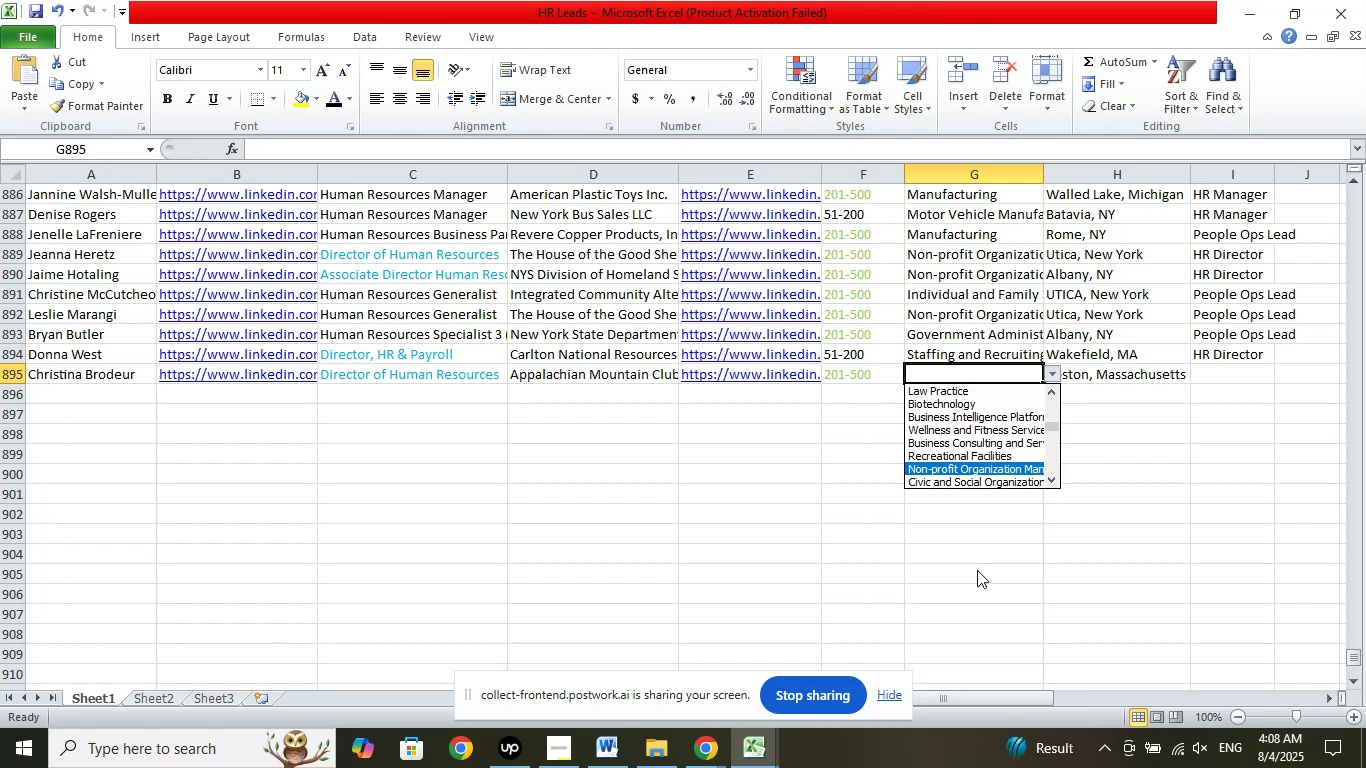 
key(Shift+ShiftRight)
 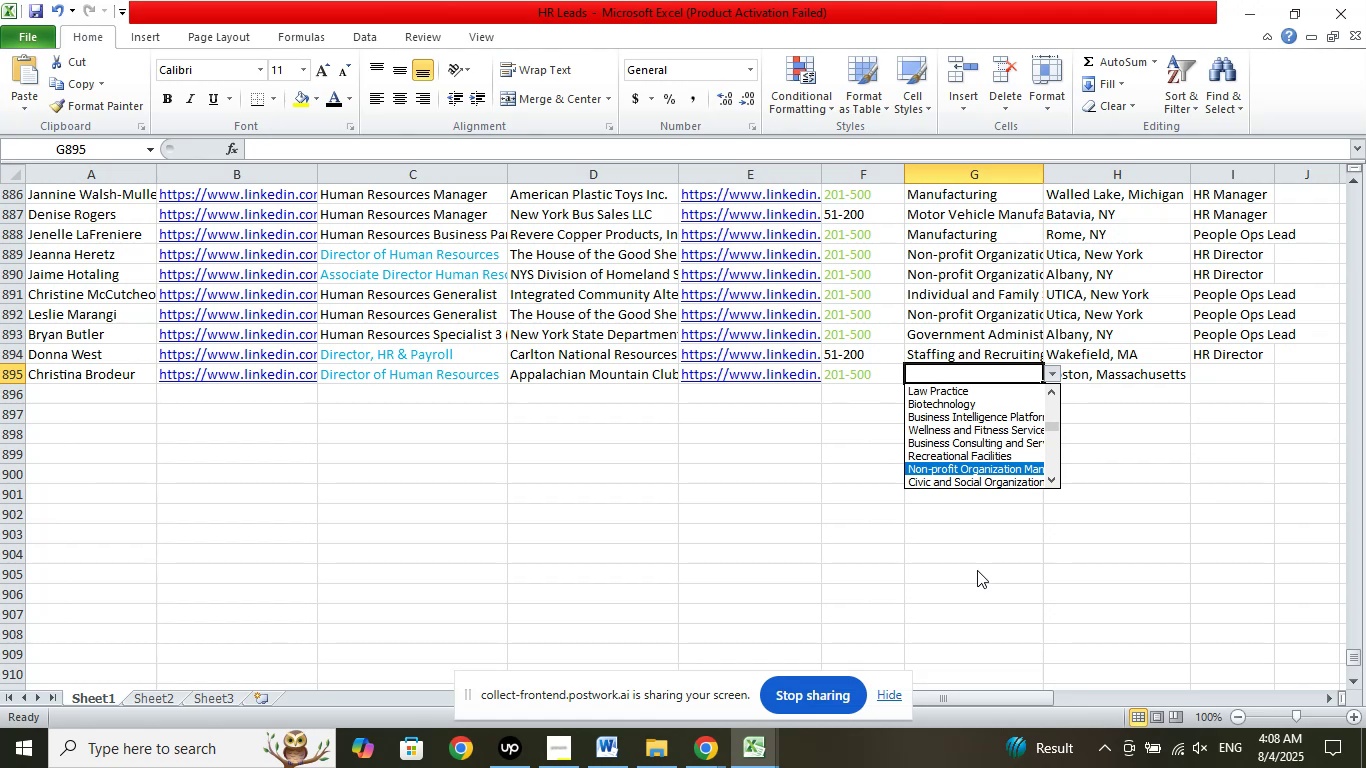 
key(Enter)
 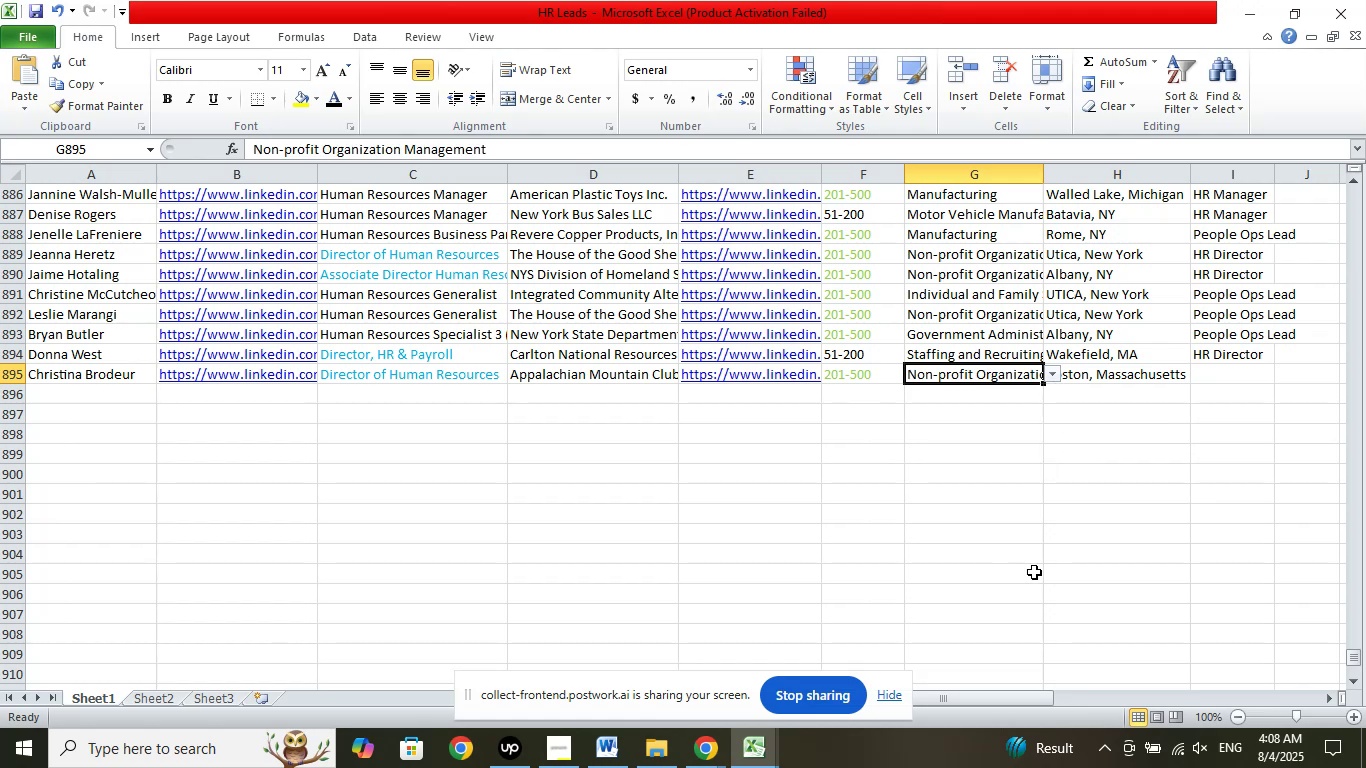 
left_click([971, 471])
 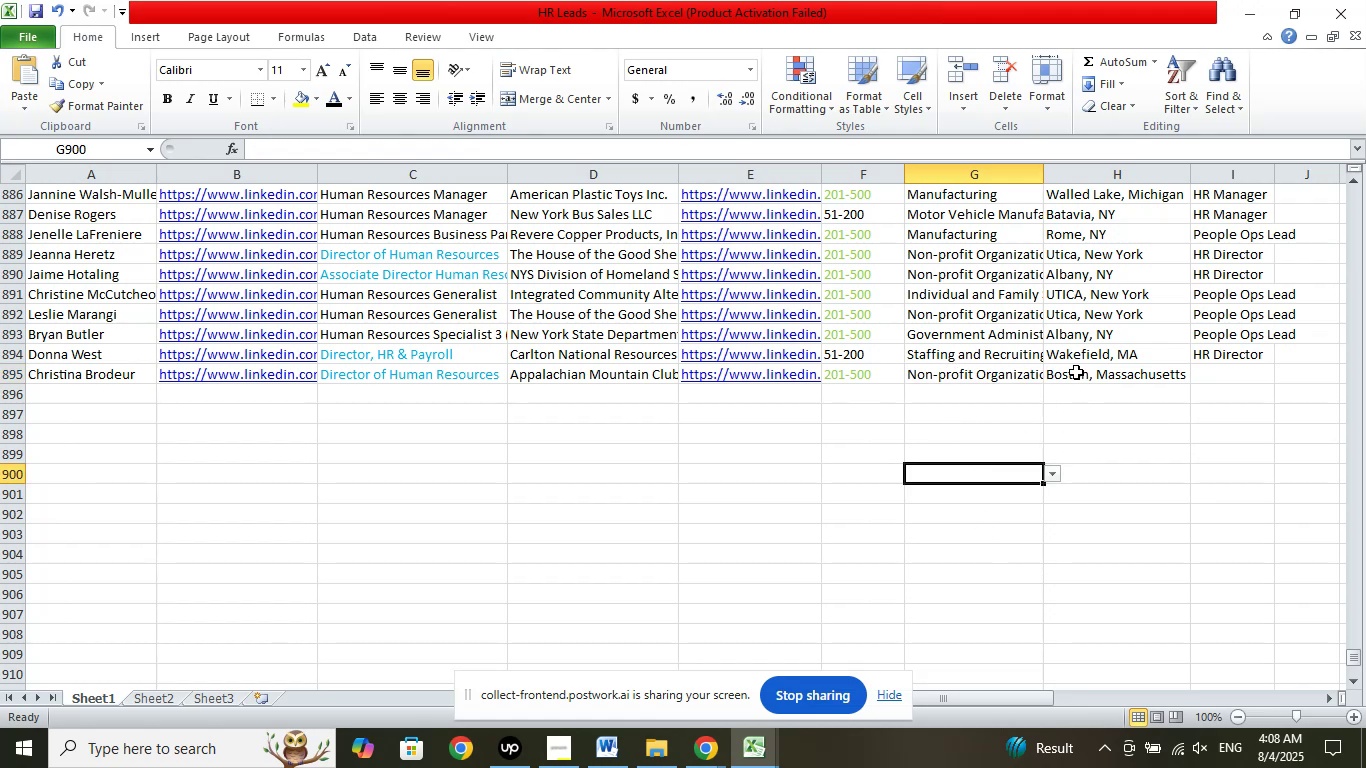 
left_click([1073, 371])
 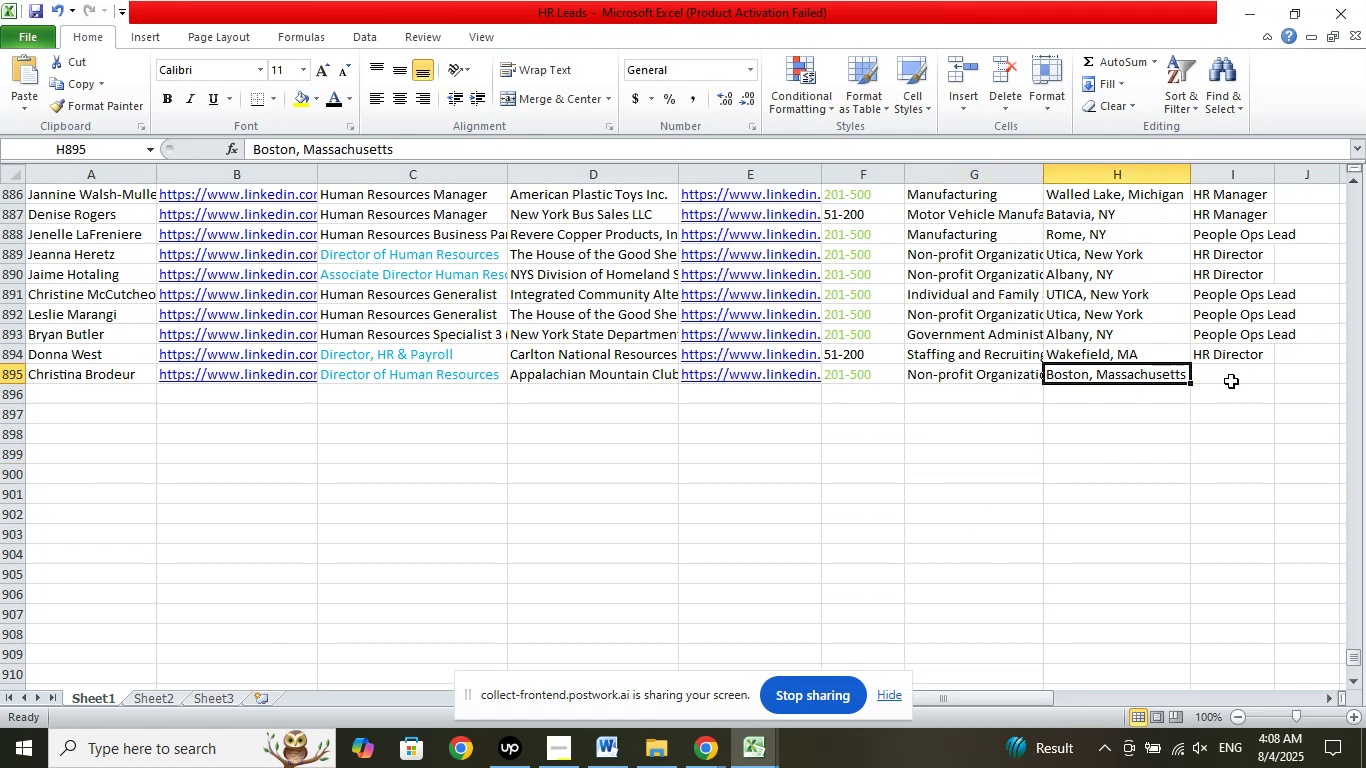 
left_click([1231, 381])
 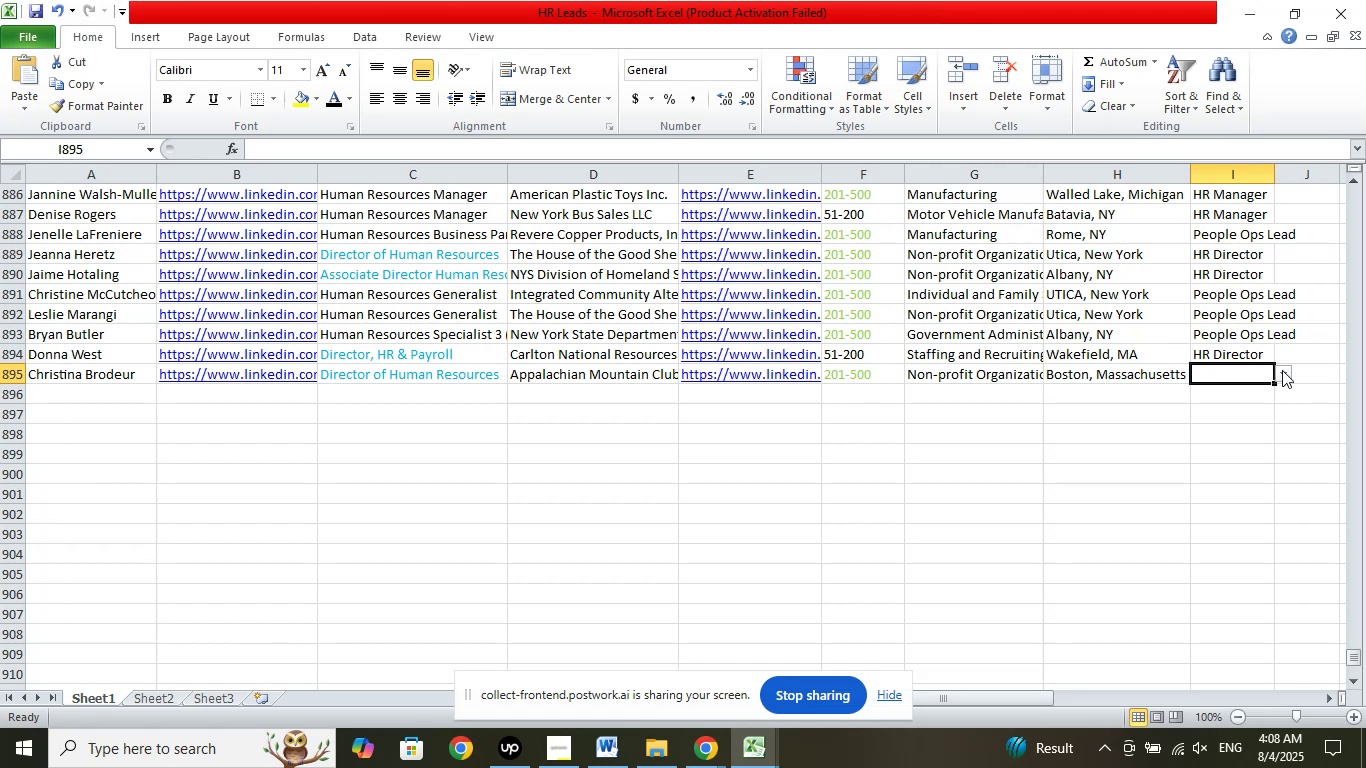 
left_click([1282, 370])
 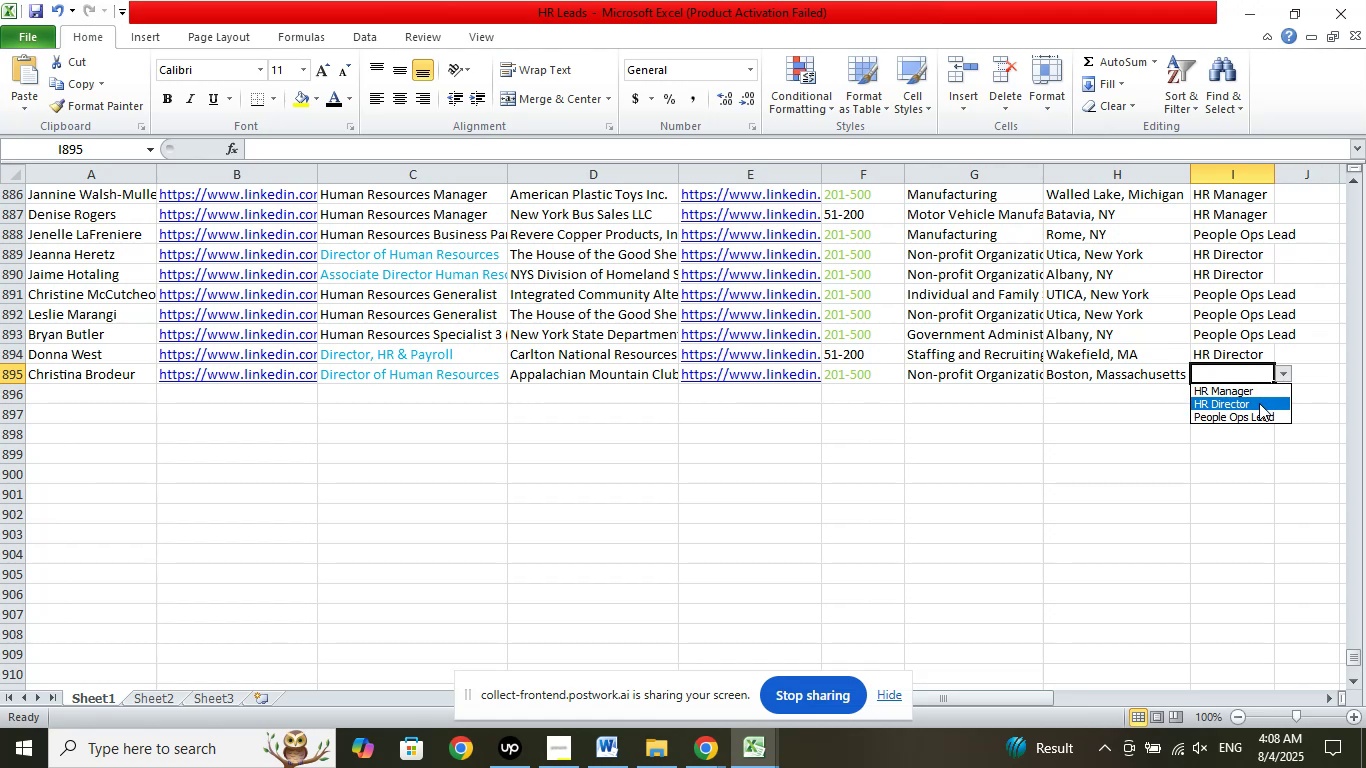 
left_click([1258, 403])
 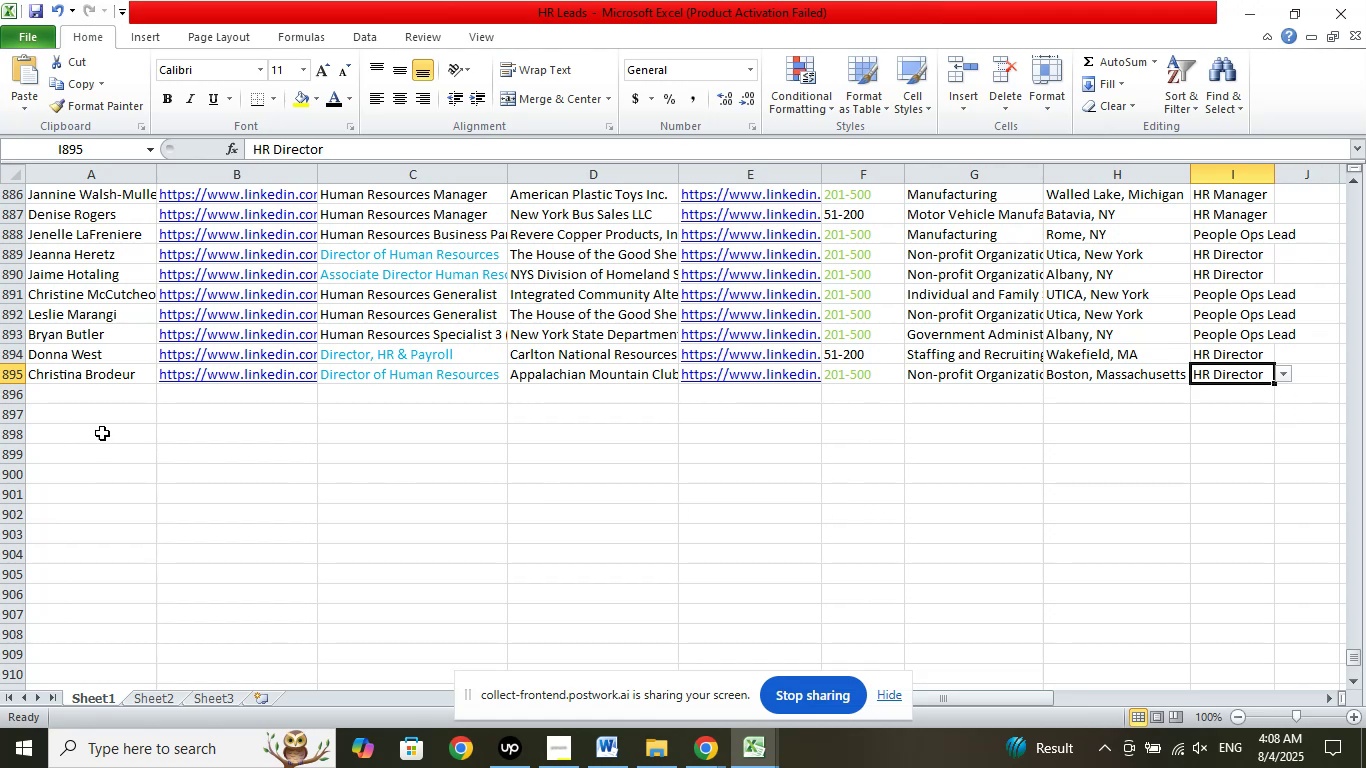 
left_click([109, 390])
 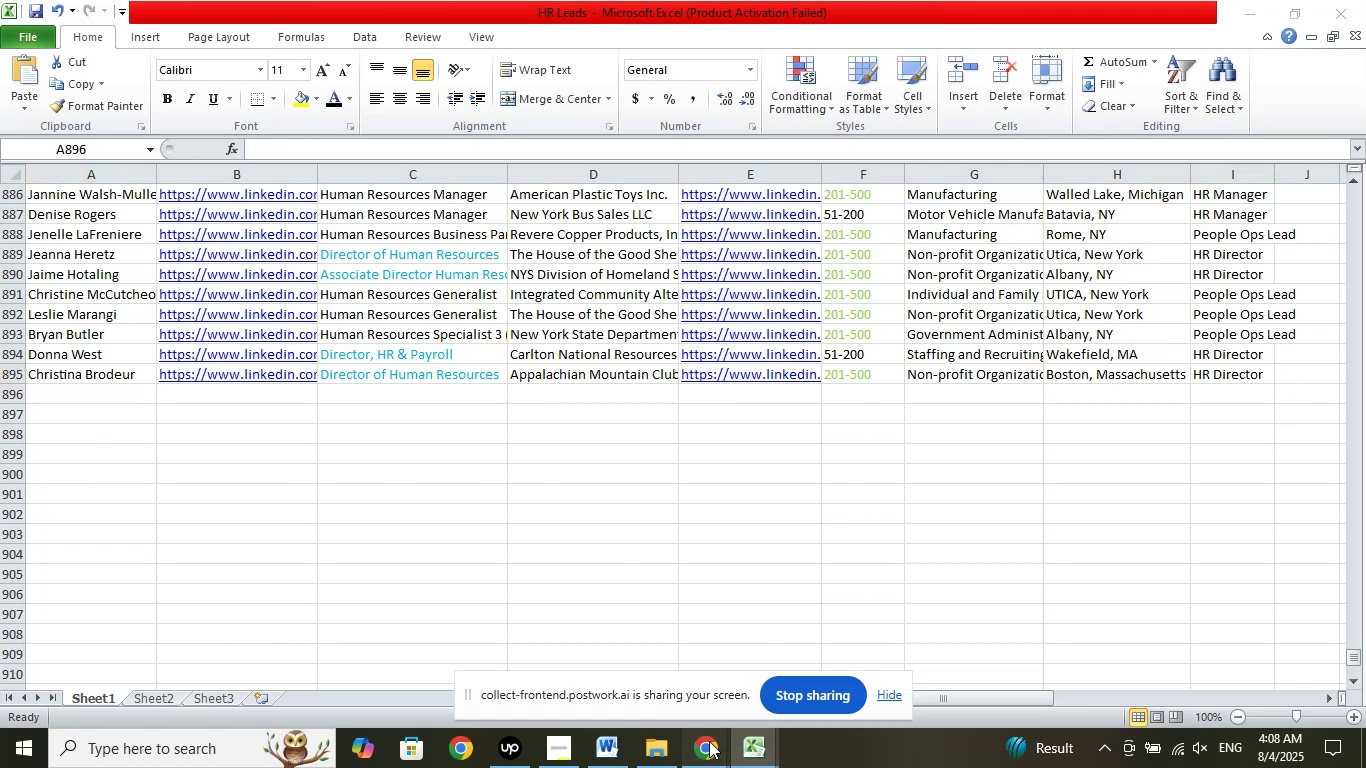 
double_click([651, 686])
 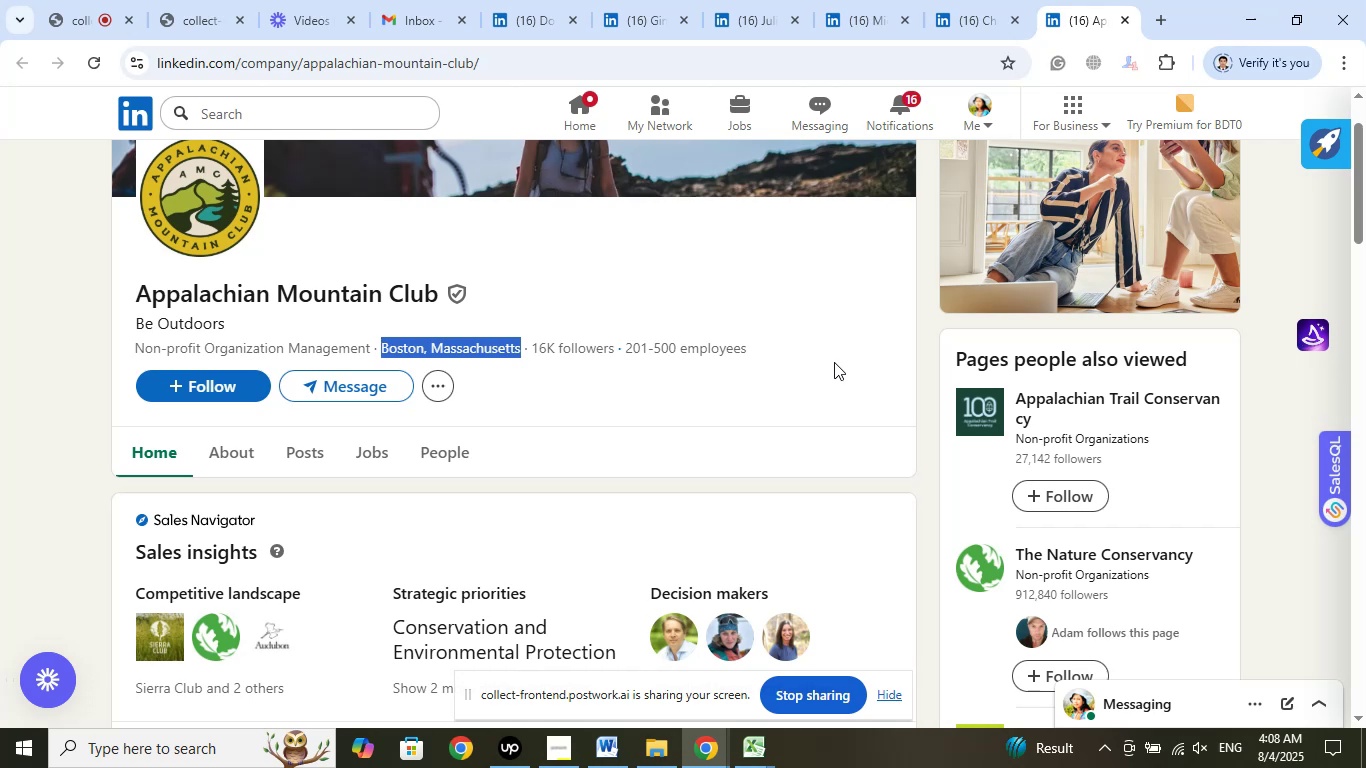 
wait(6.3)
 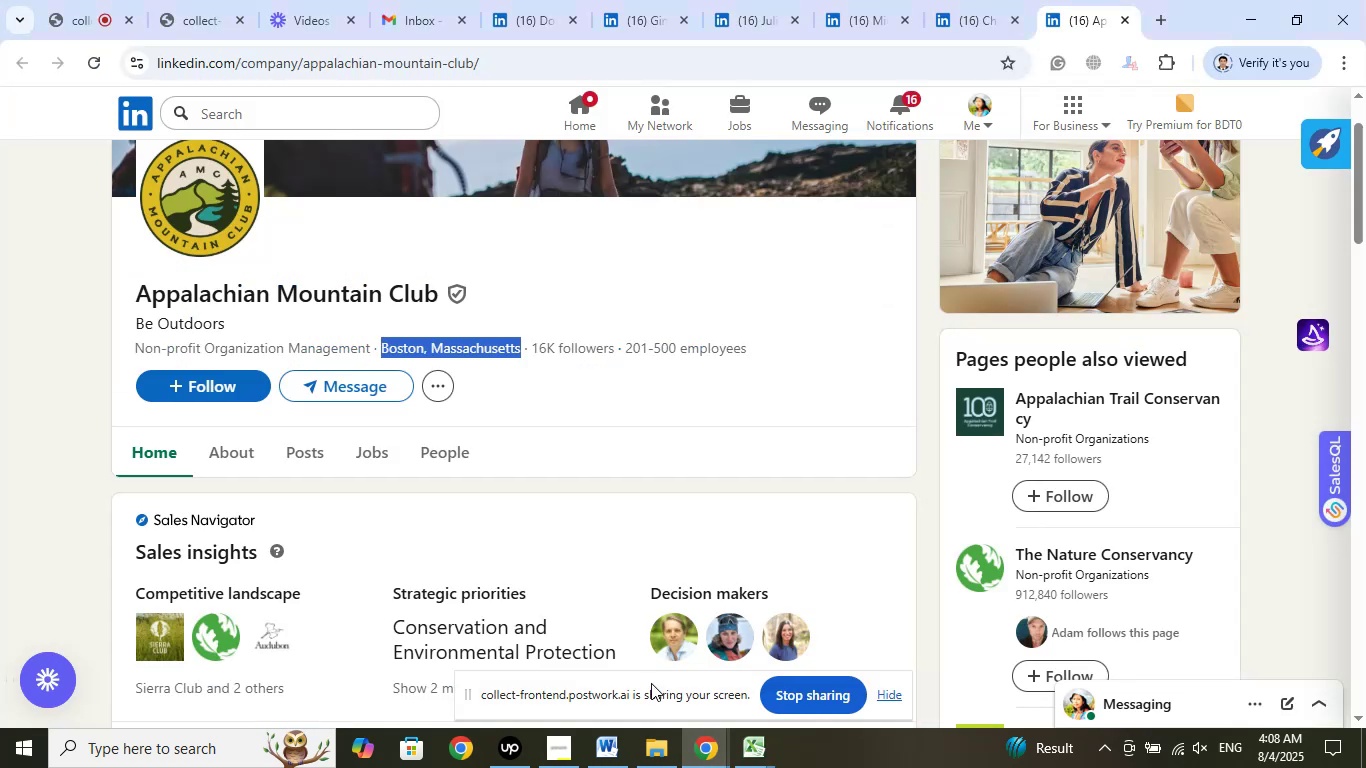 
left_click([1126, 23])
 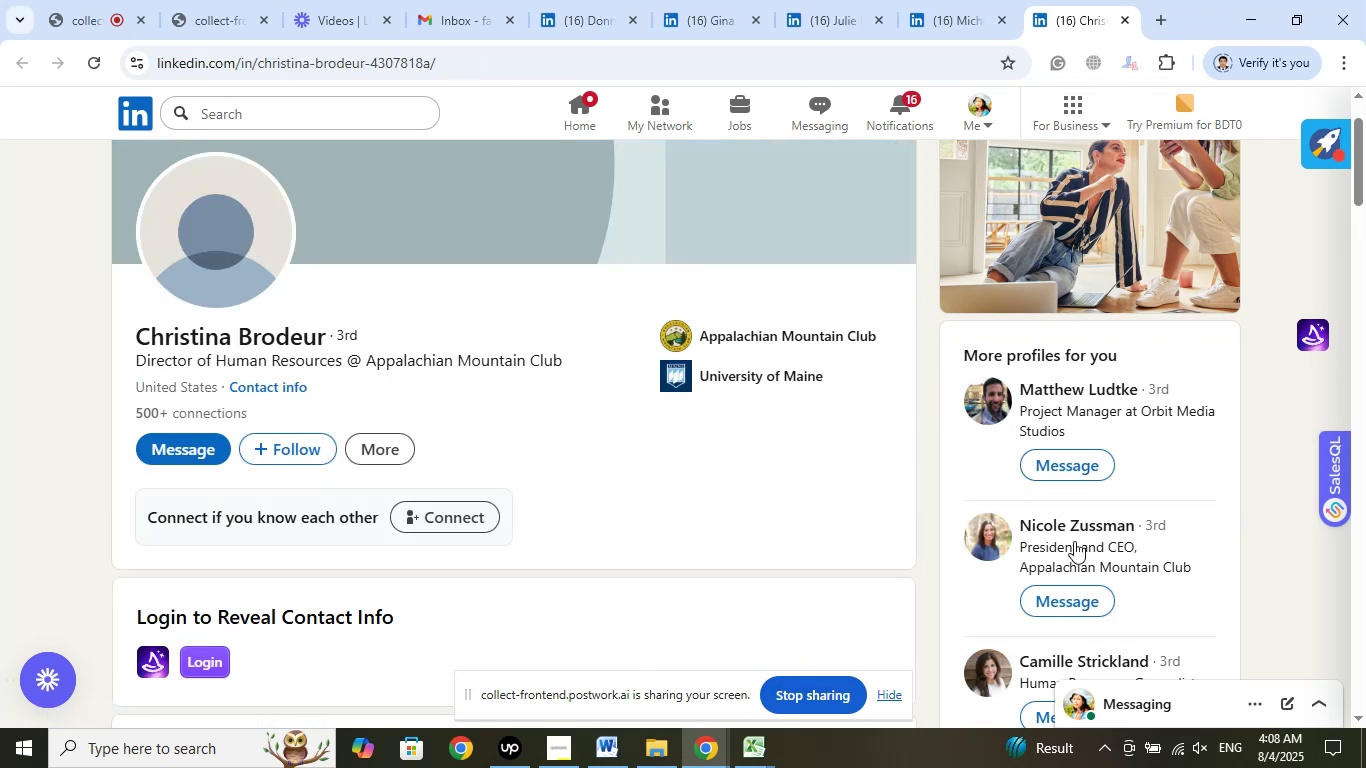 
wait(5.74)
 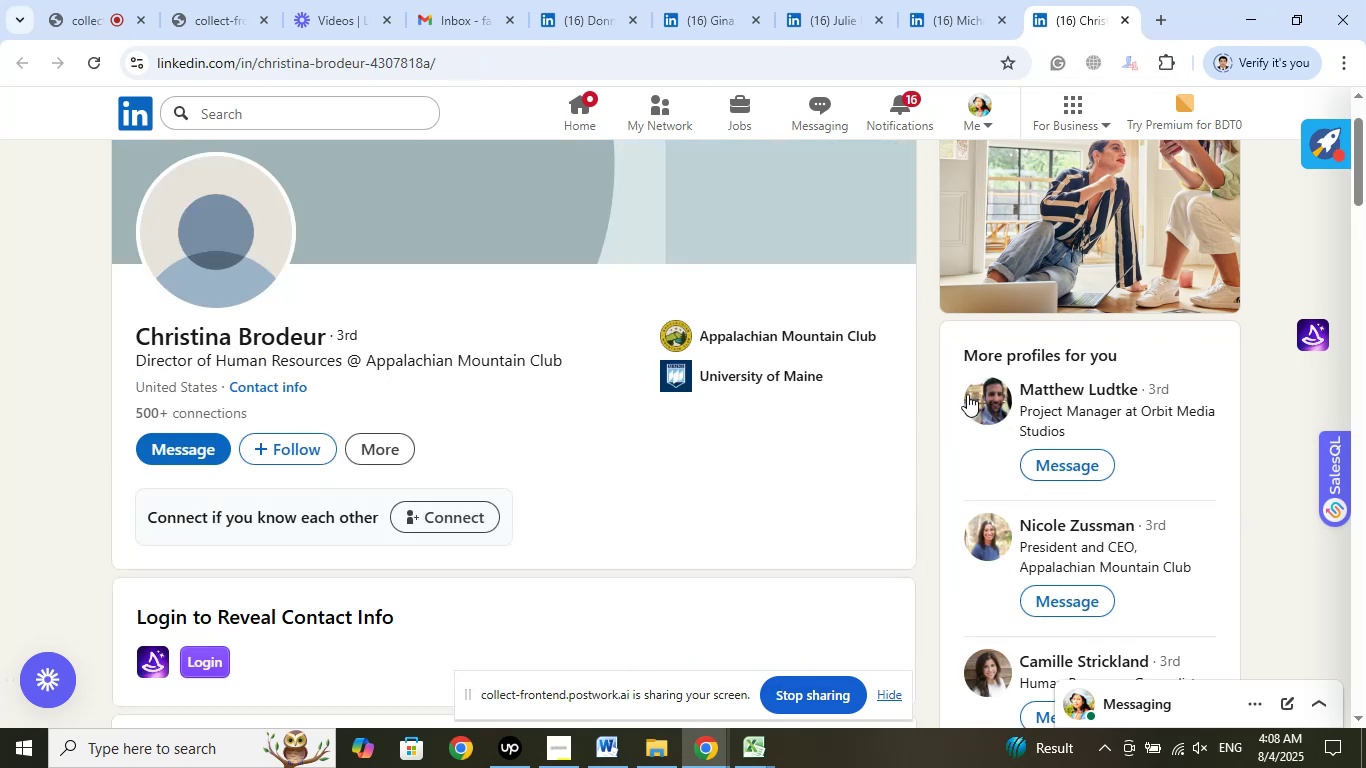 
scroll: coordinate [1213, 480], scroll_direction: down, amount: 5.0
 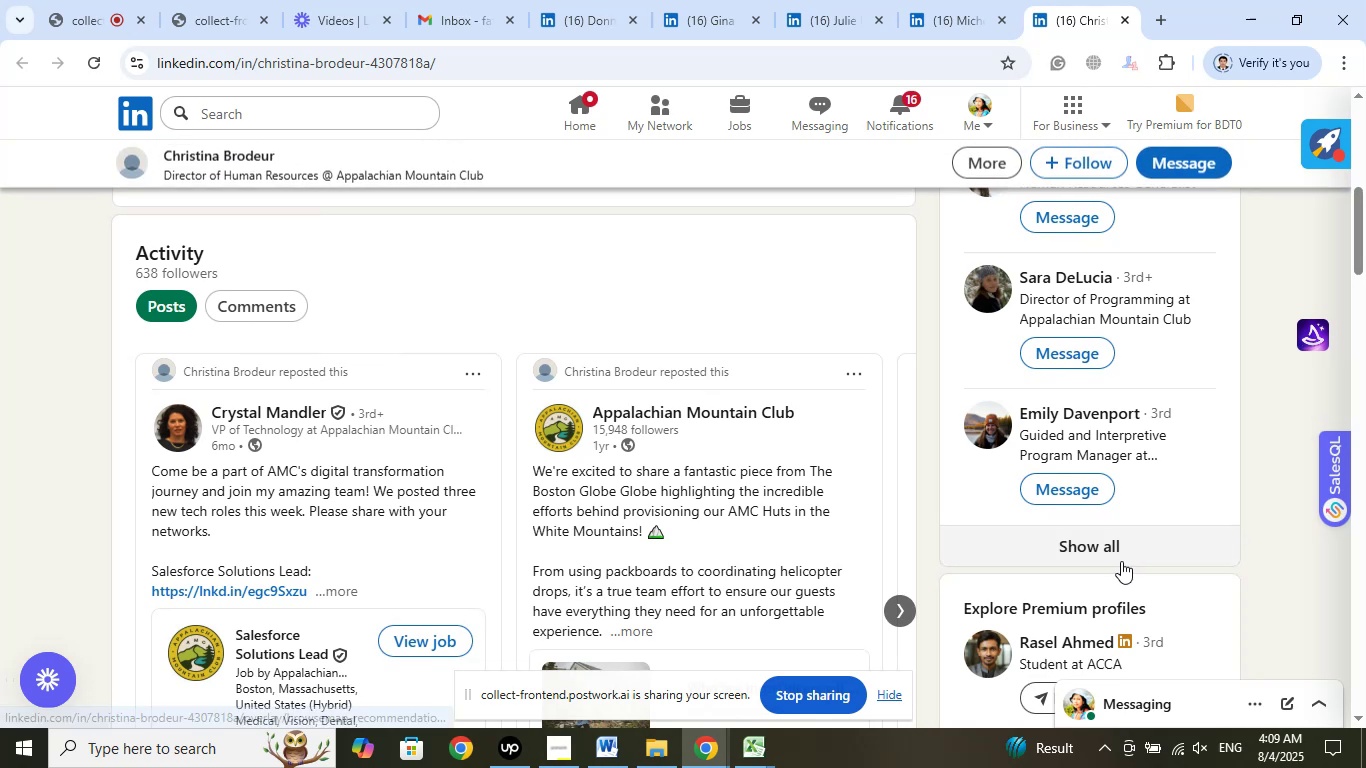 
left_click([1083, 546])
 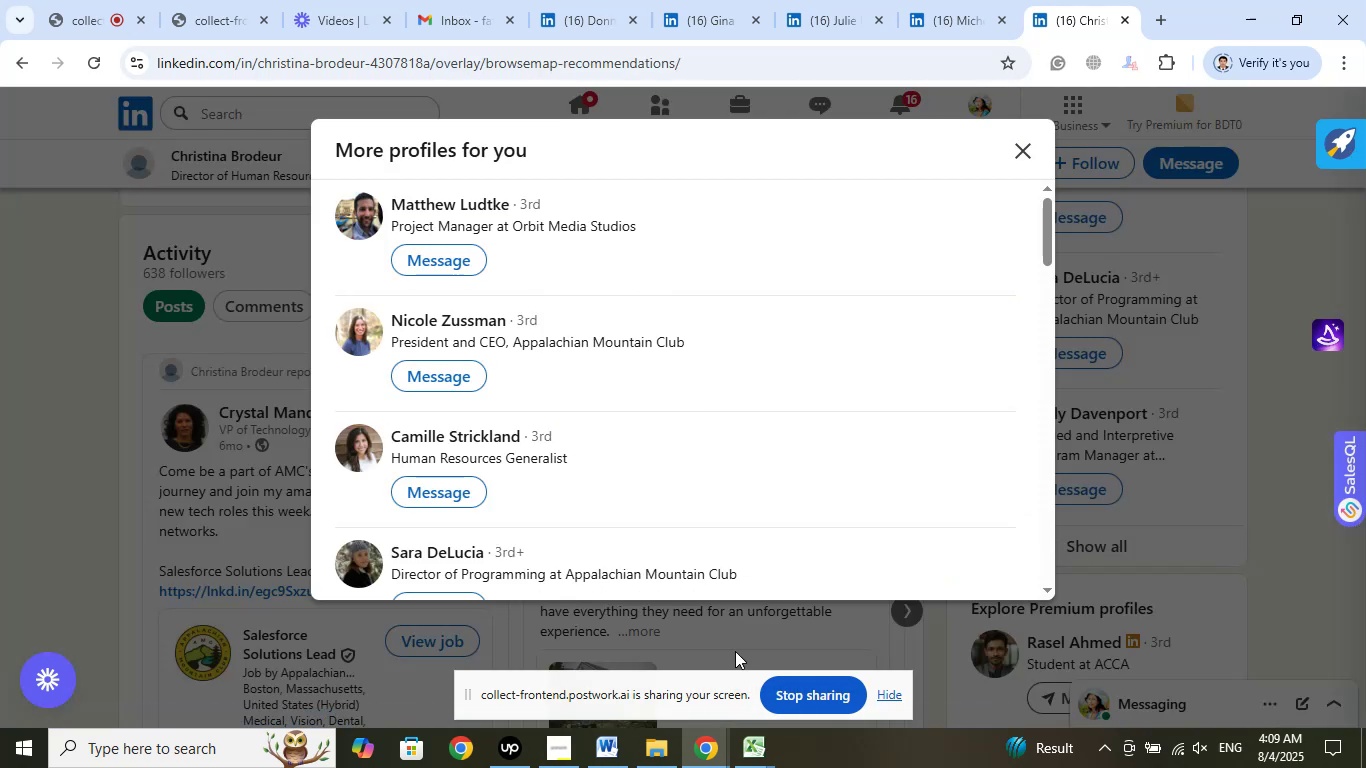 
wait(5.94)
 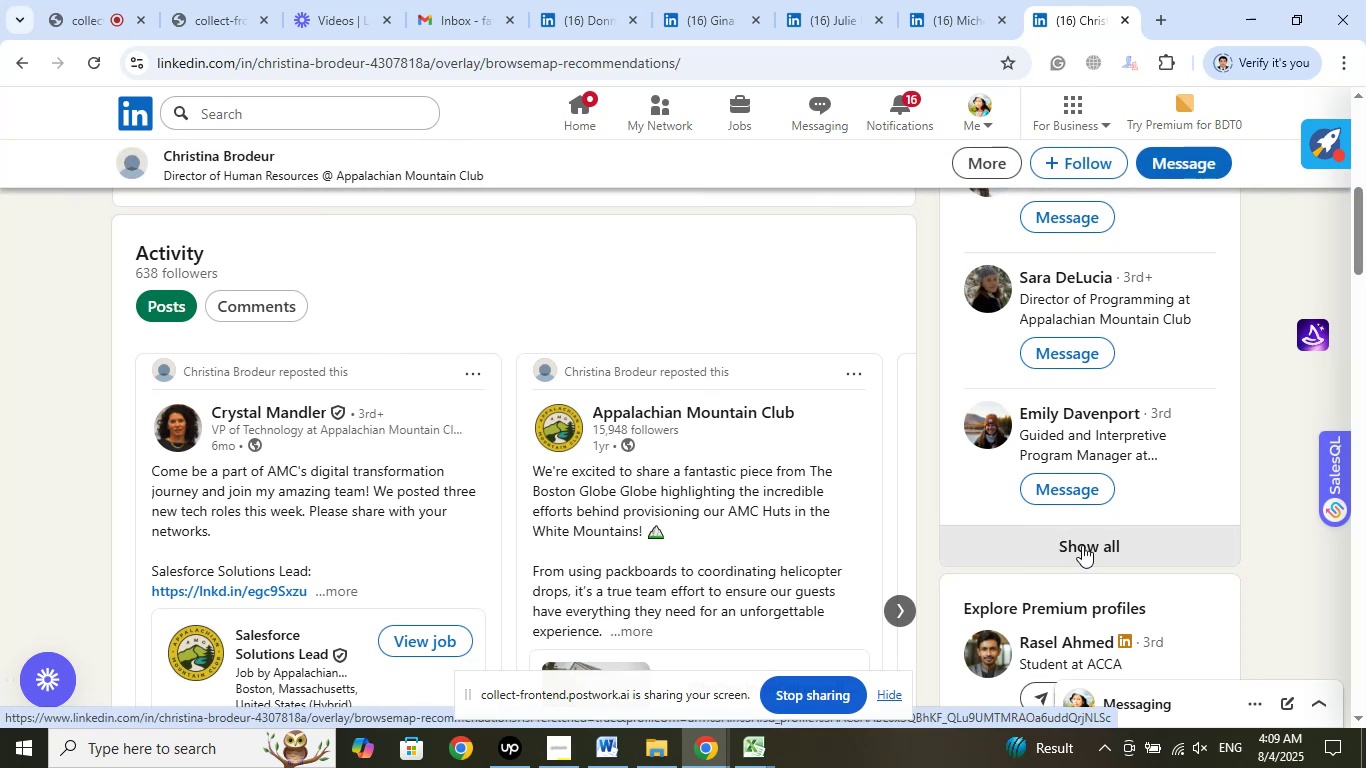 
left_click([511, 741])
 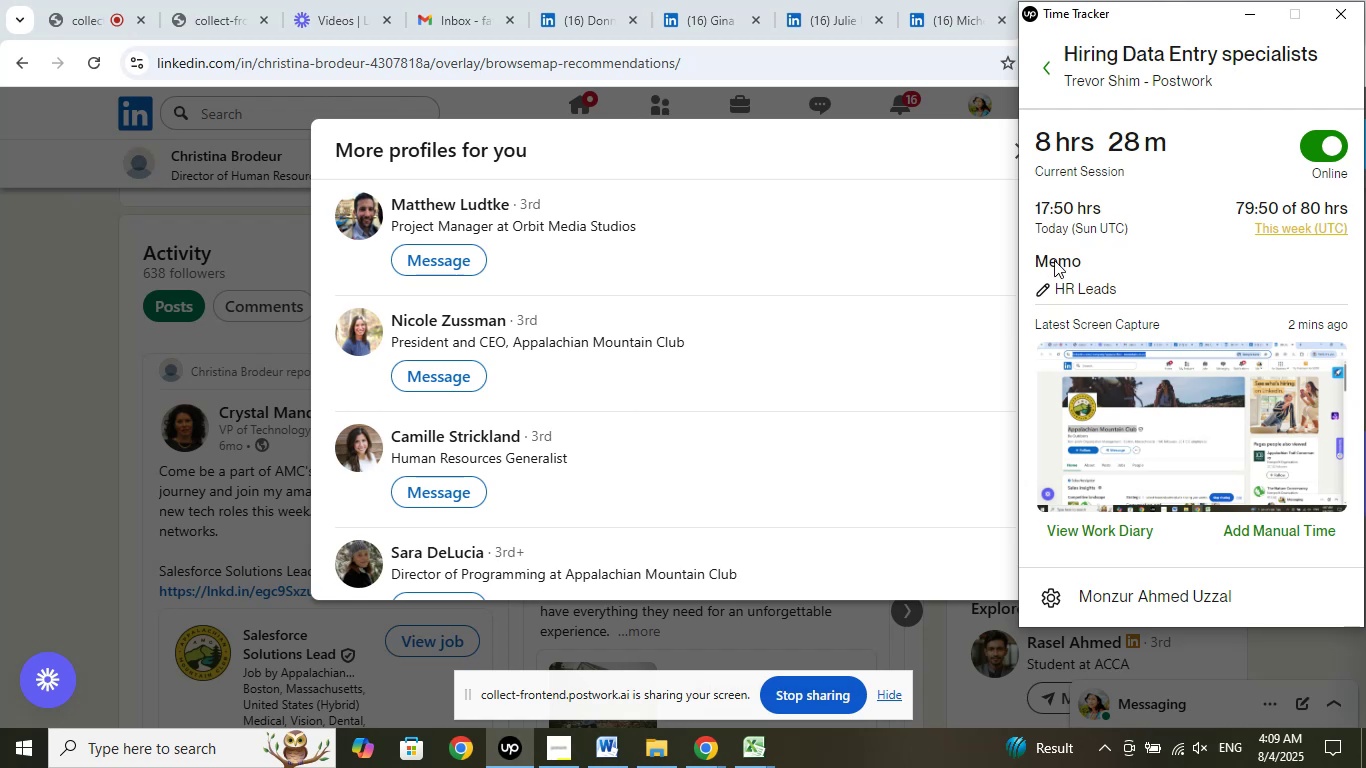 
left_click([1247, 20])
 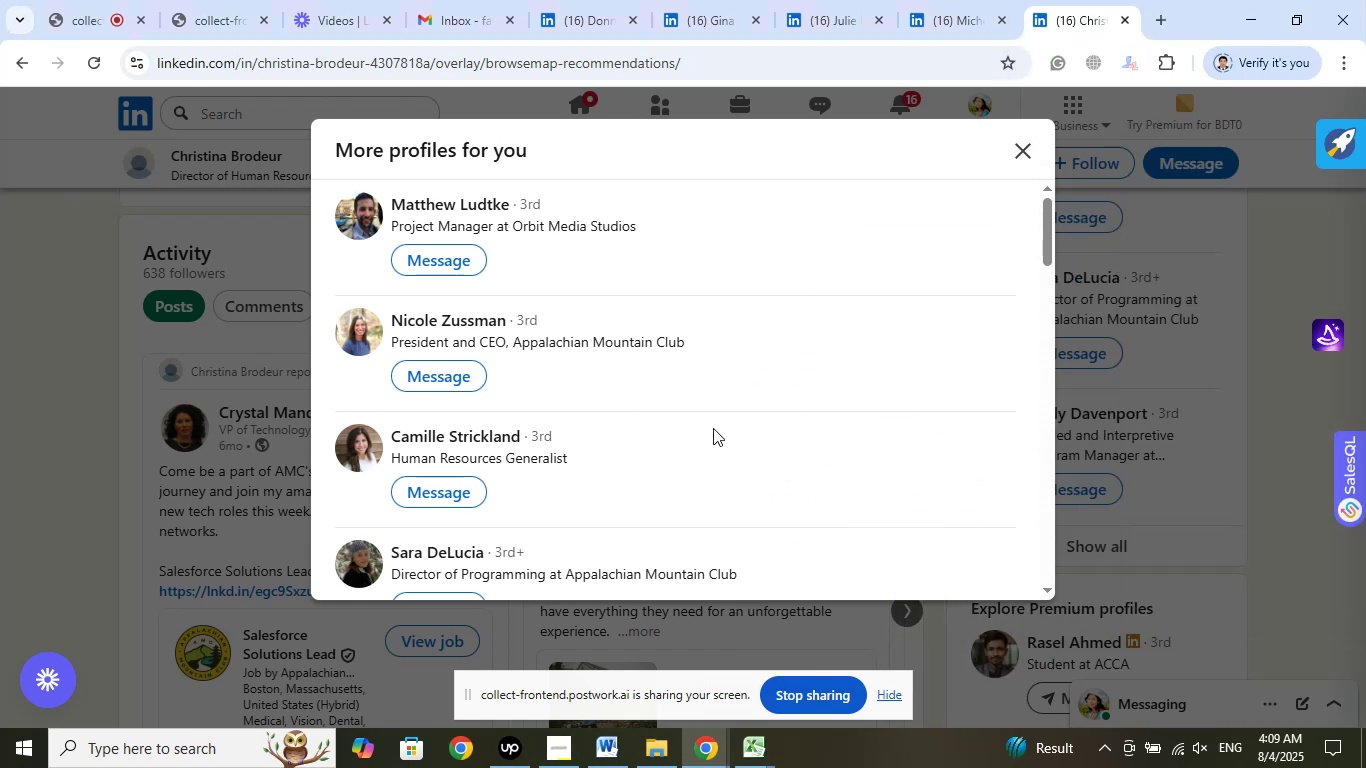 
scroll: coordinate [749, 446], scroll_direction: down, amount: 1.0
 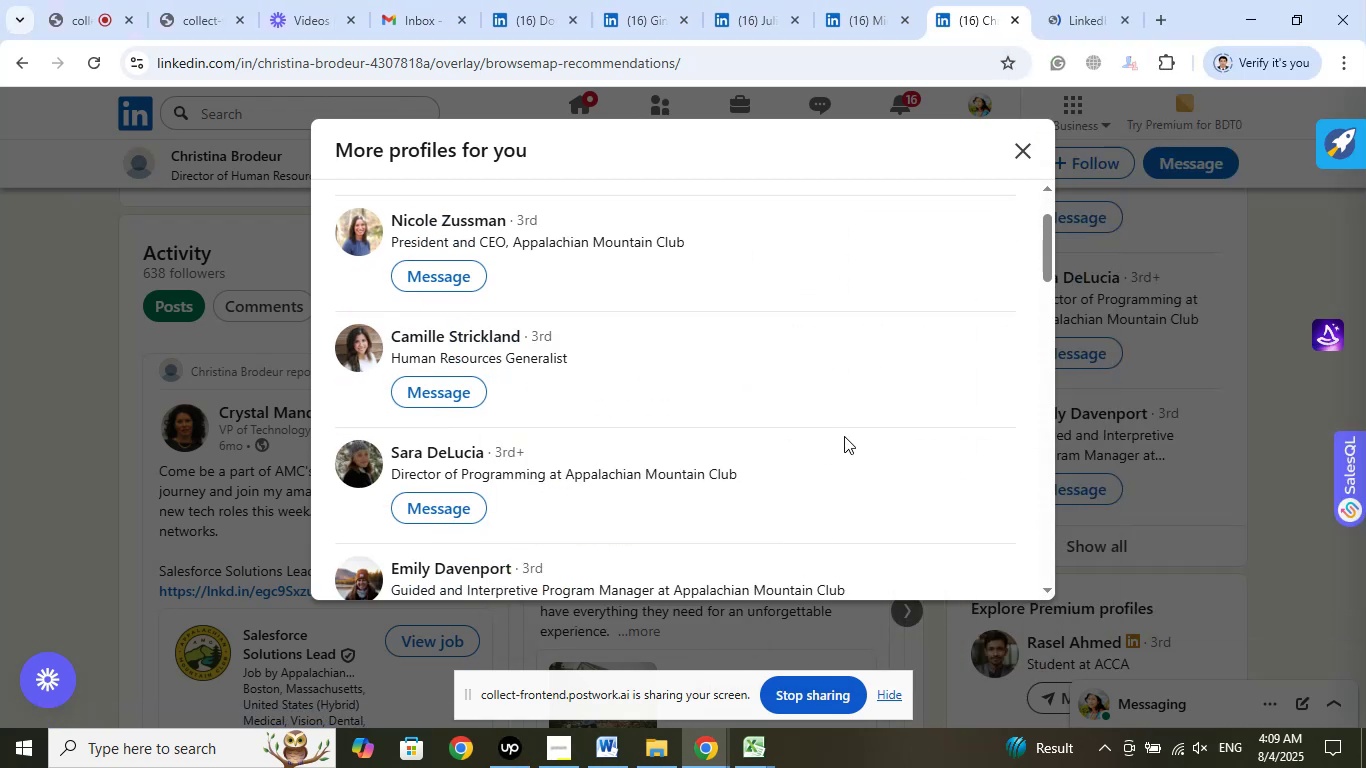 
wait(6.15)
 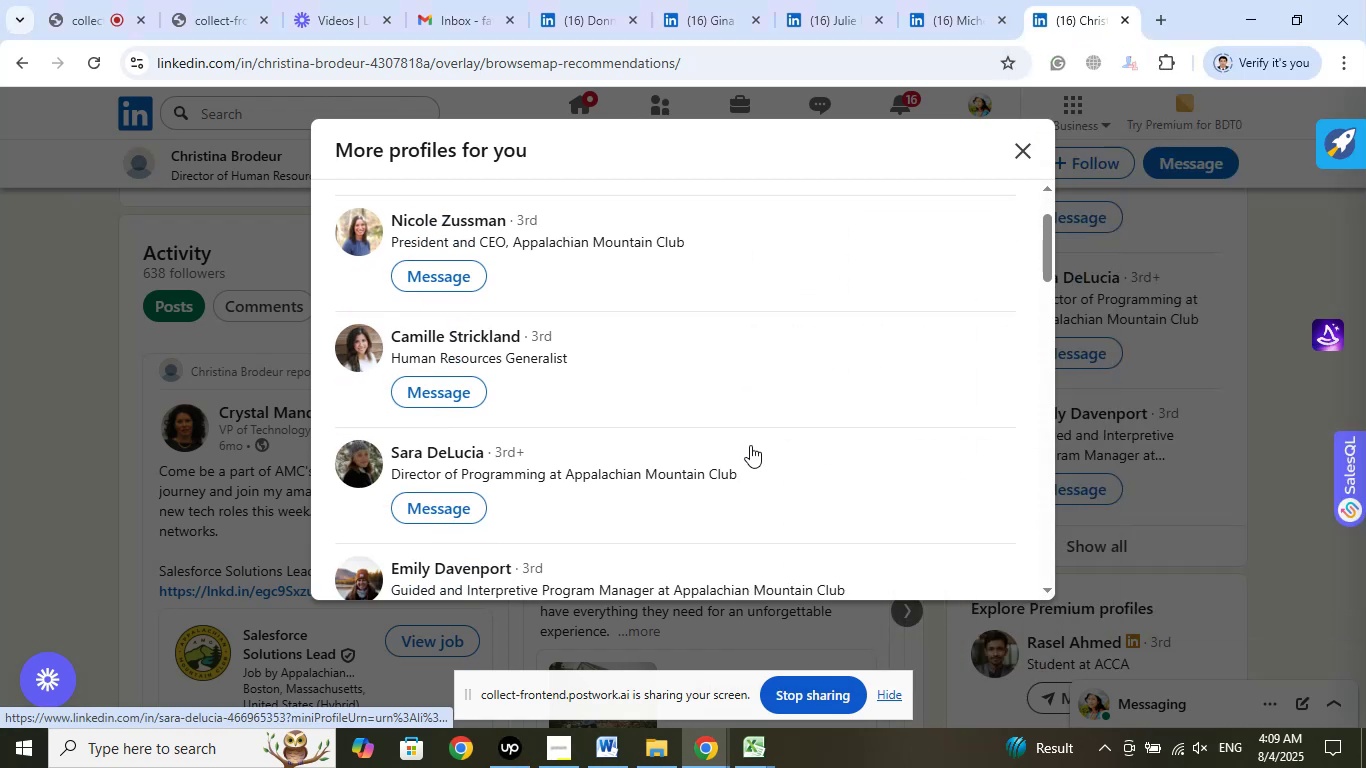 
scroll: coordinate [872, 386], scroll_direction: down, amount: 3.0
 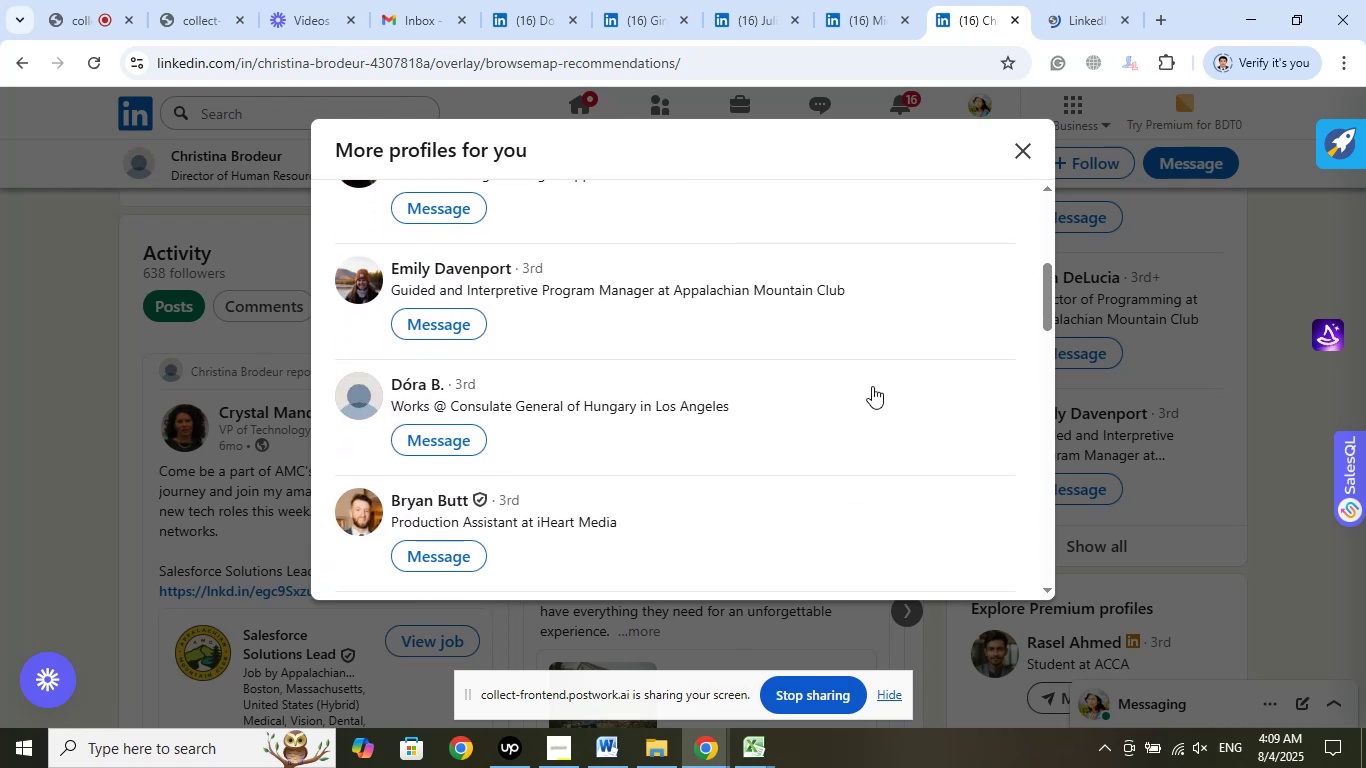 
scroll: coordinate [872, 386], scroll_direction: up, amount: 1.0
 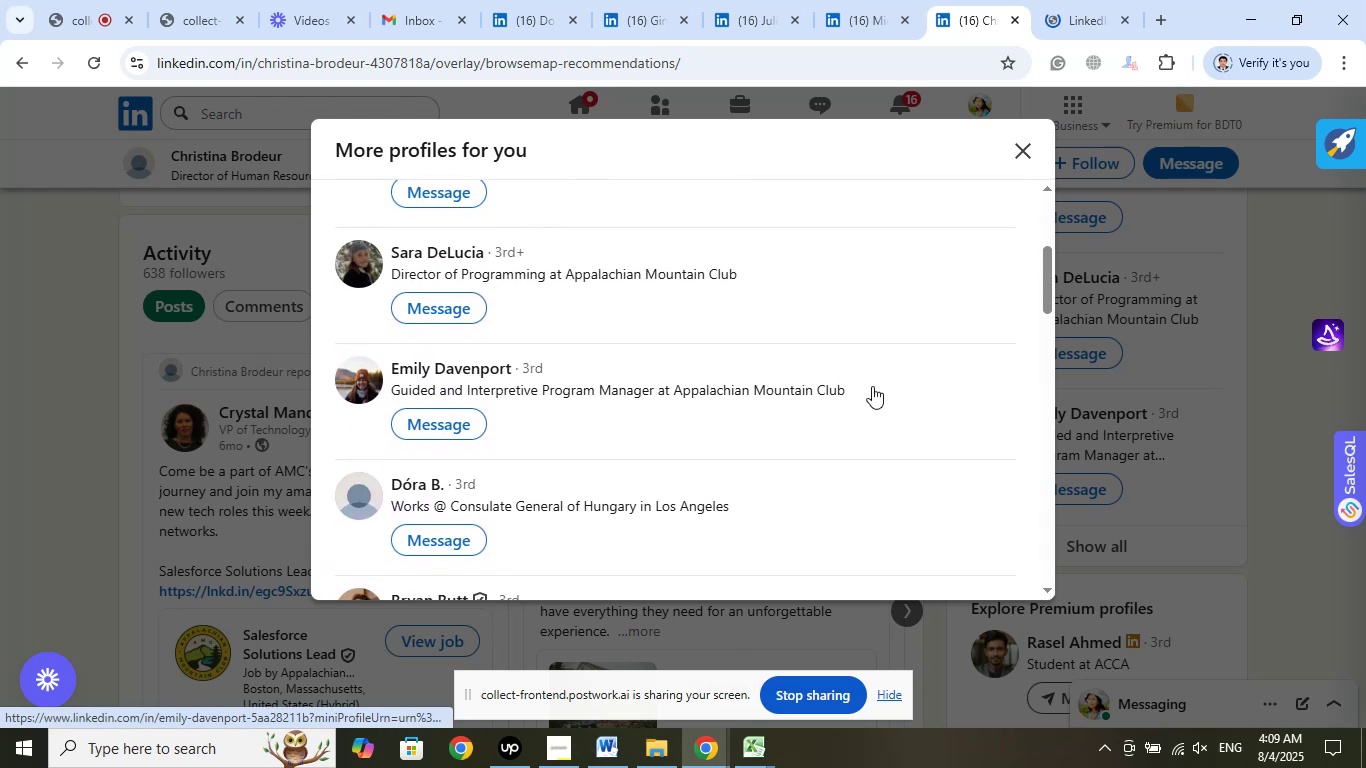 
scroll: coordinate [872, 386], scroll_direction: down, amount: 1.0
 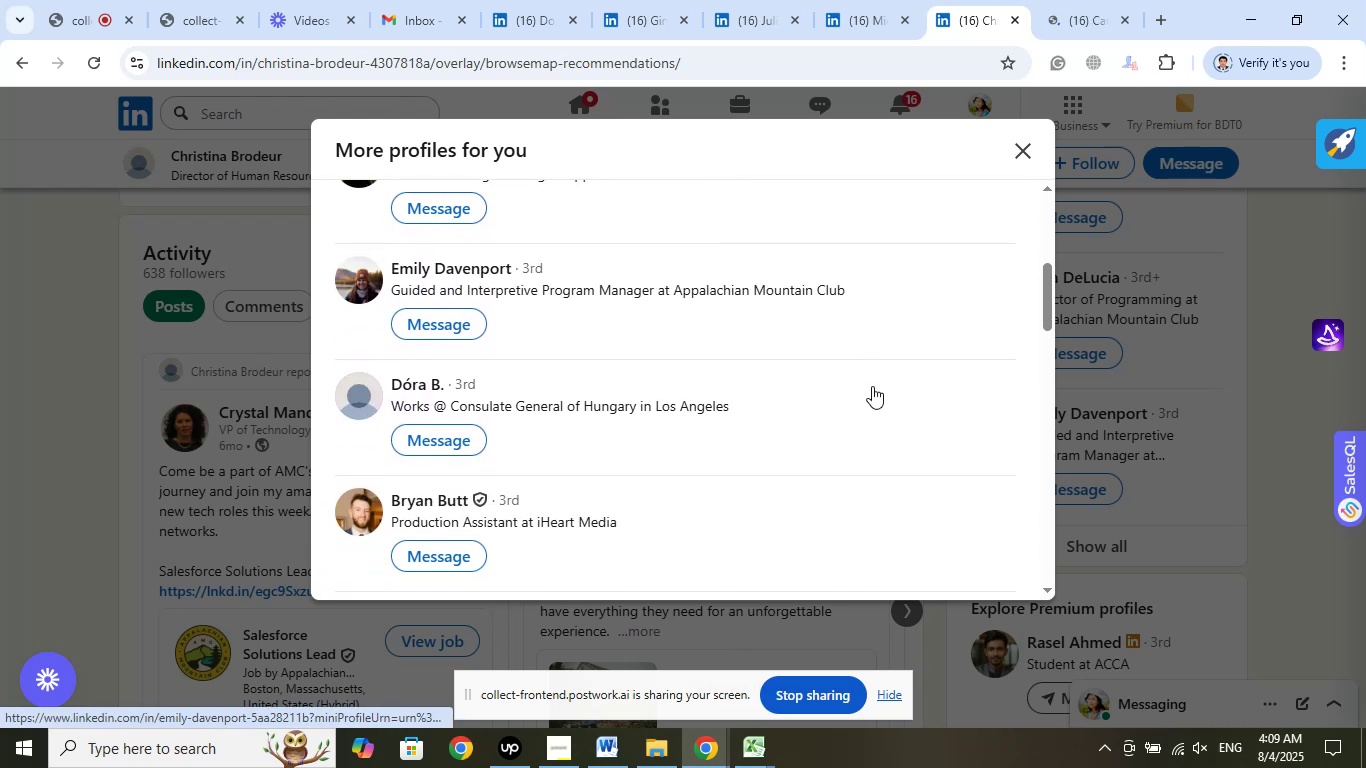 
scroll: coordinate [872, 386], scroll_direction: up, amount: 1.0
 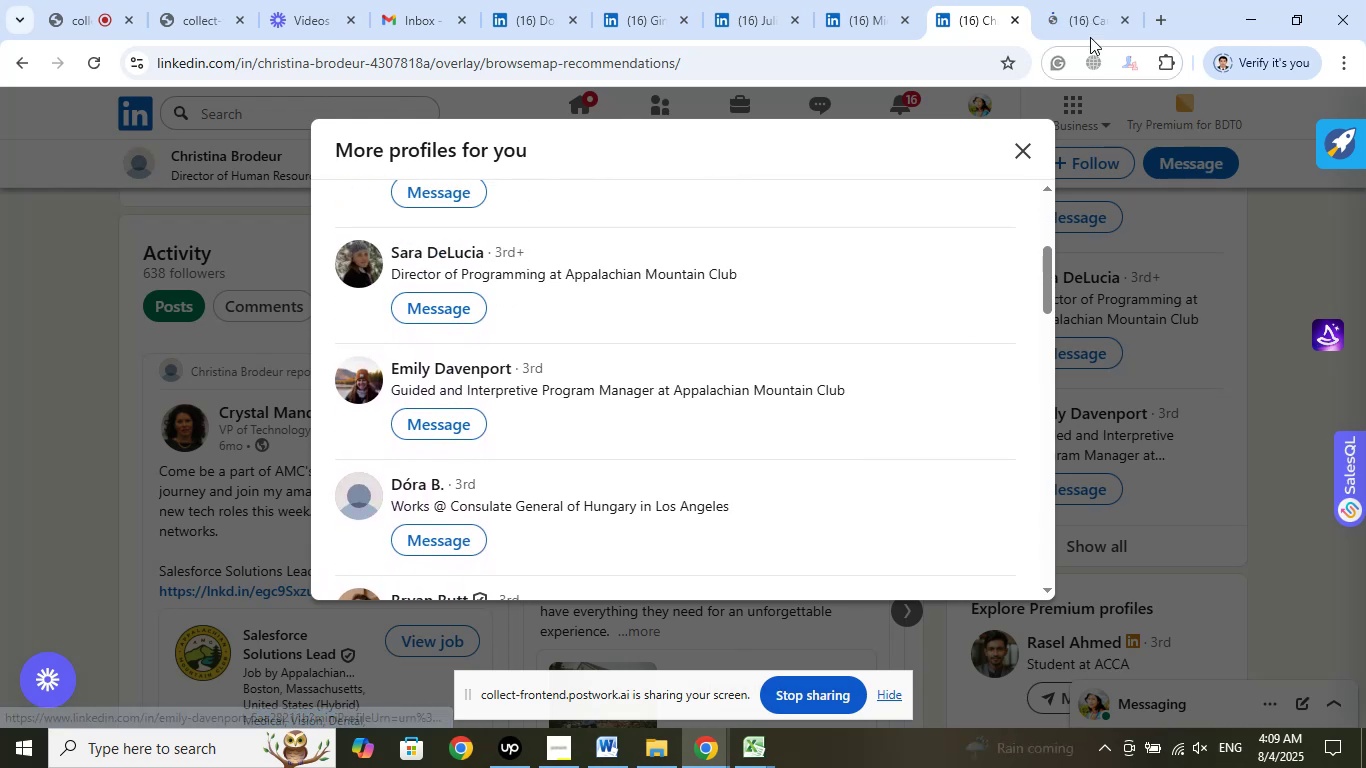 
left_click([1088, 17])
 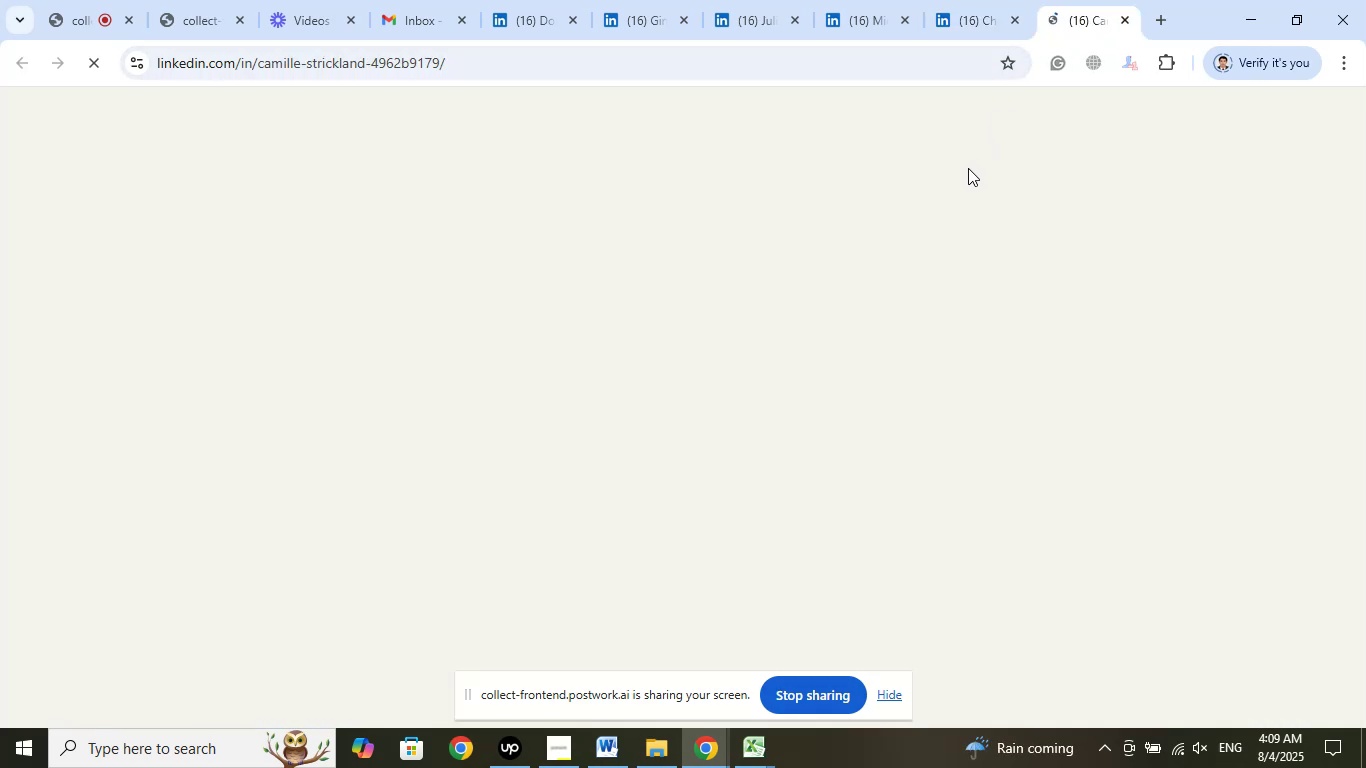 
mouse_move([892, 308])
 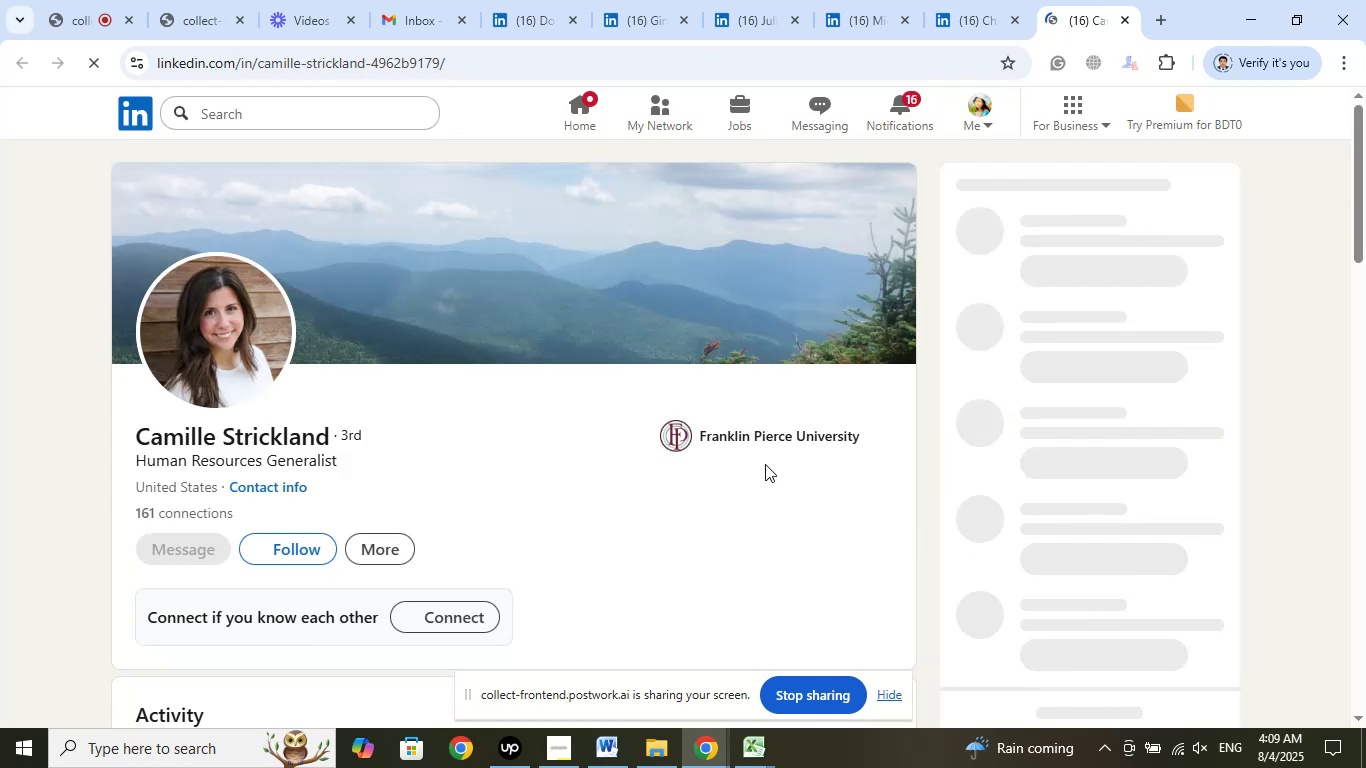 
left_click([761, 438])
 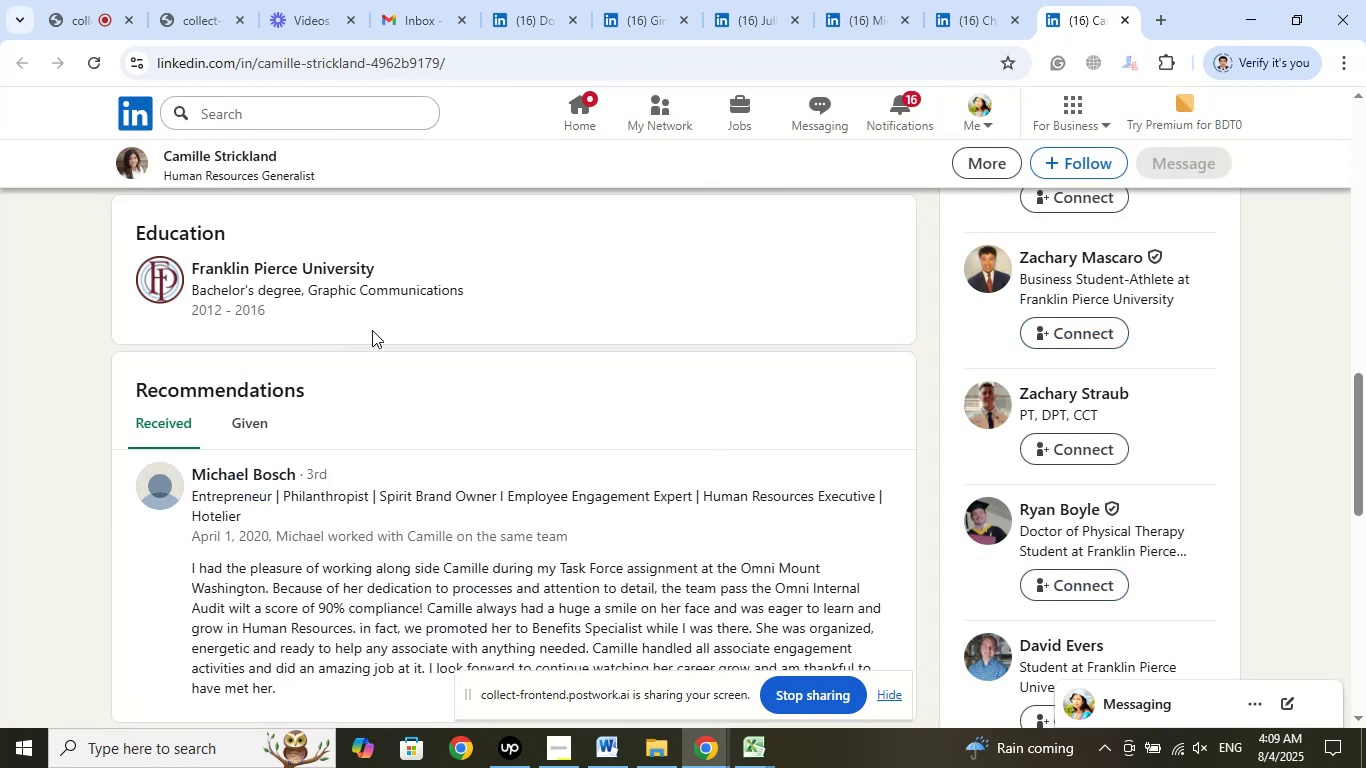 
scroll: coordinate [479, 460], scroll_direction: up, amount: 7.0
 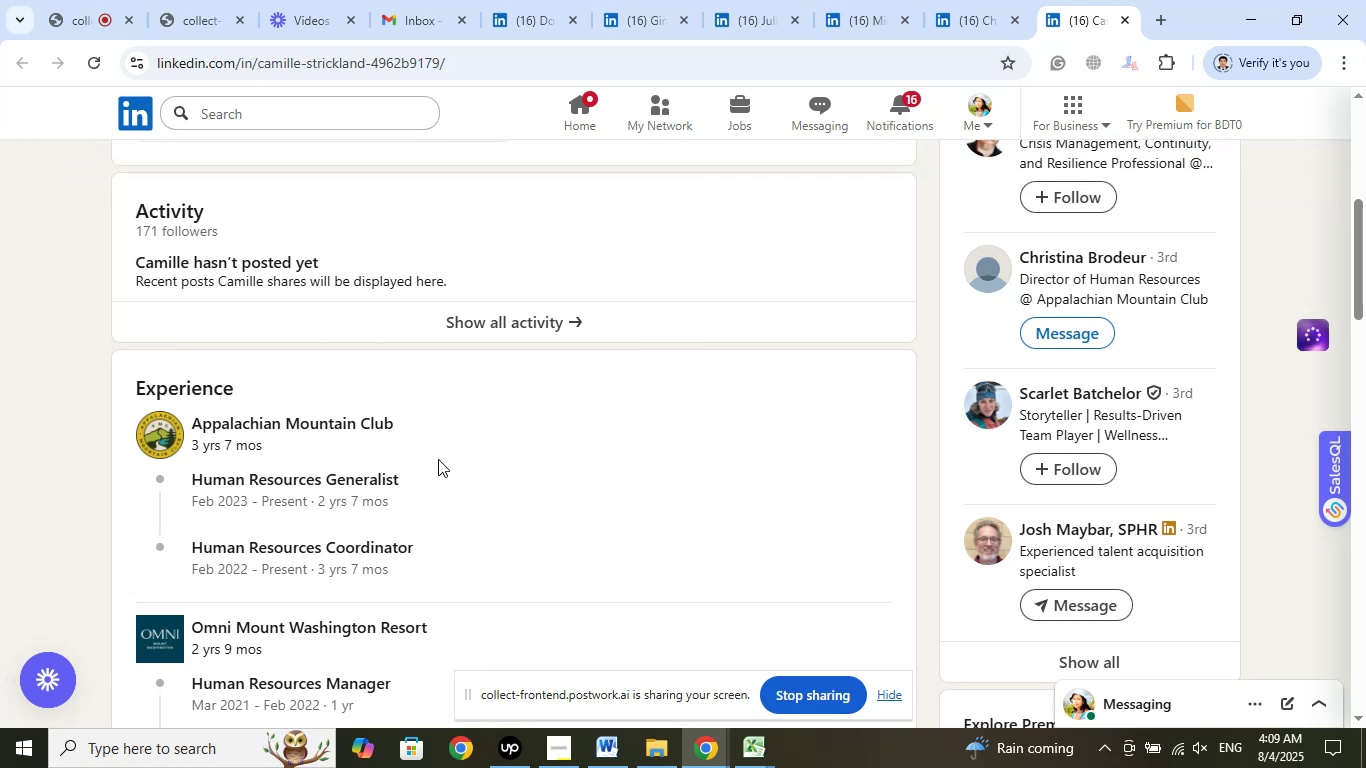 
scroll: coordinate [438, 459], scroll_direction: down, amount: 2.0
 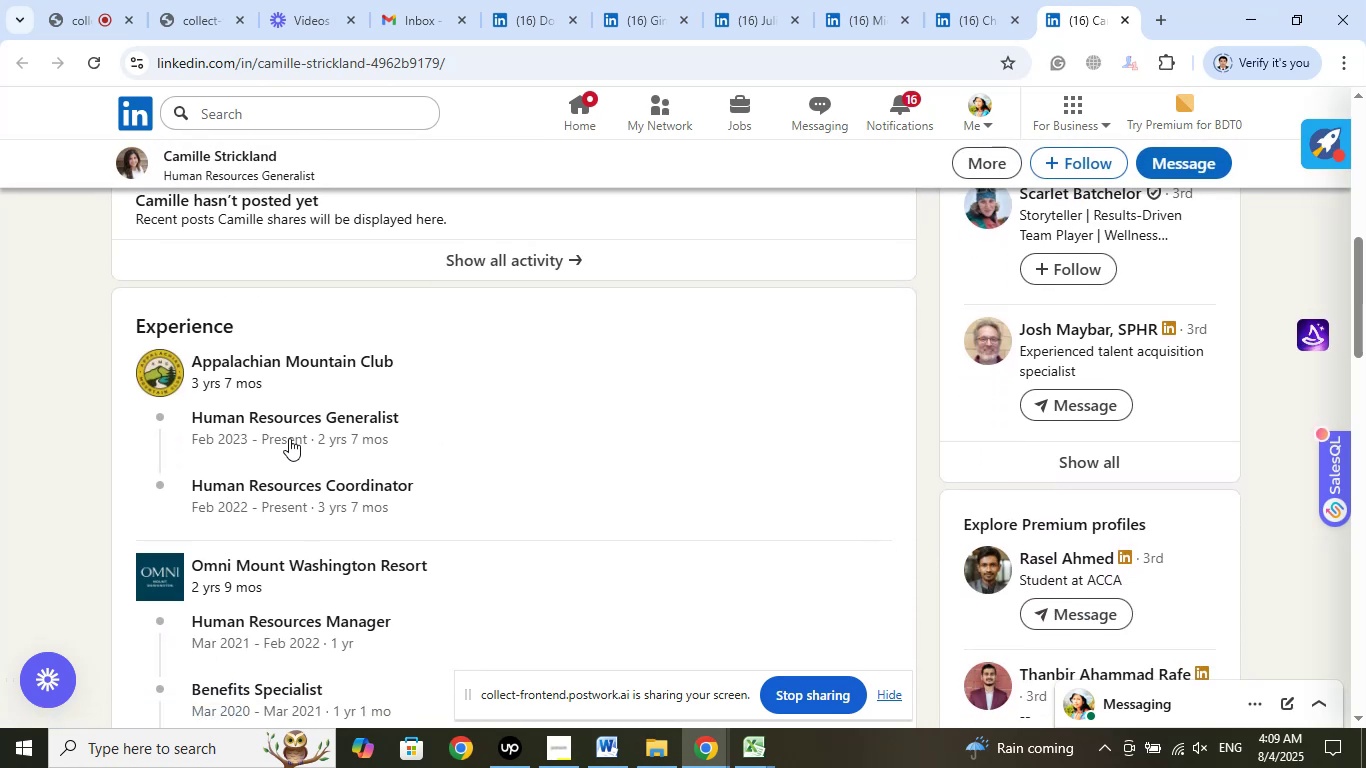 
right_click([317, 418])
 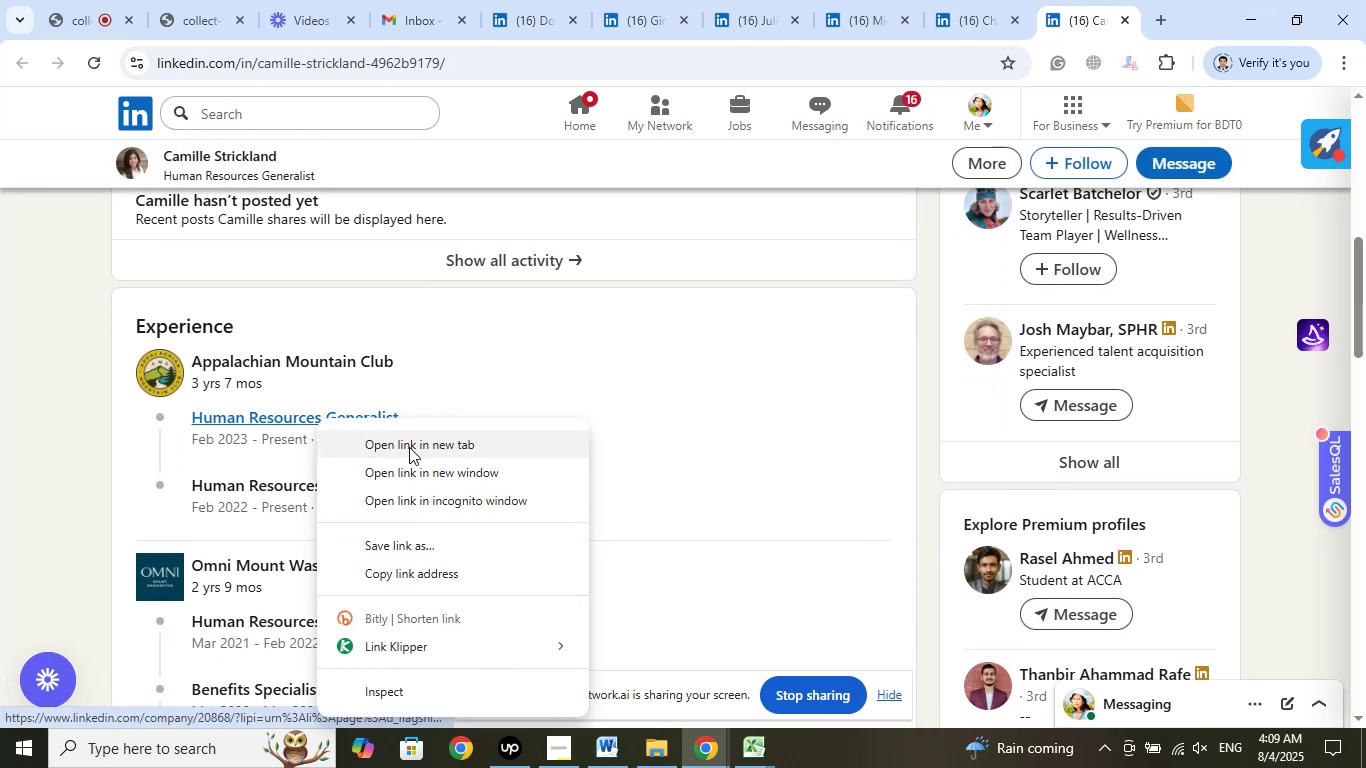 
left_click([409, 447])
 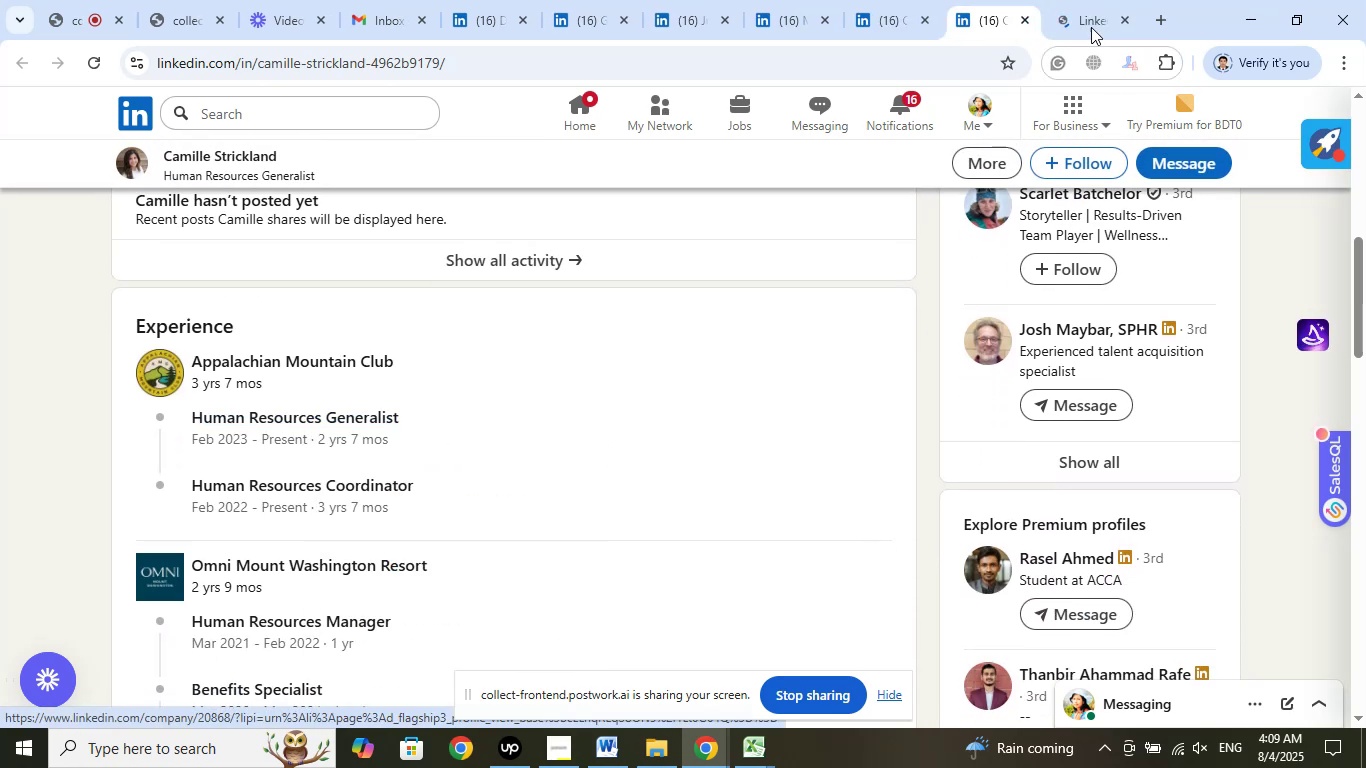 
left_click([1091, 10])
 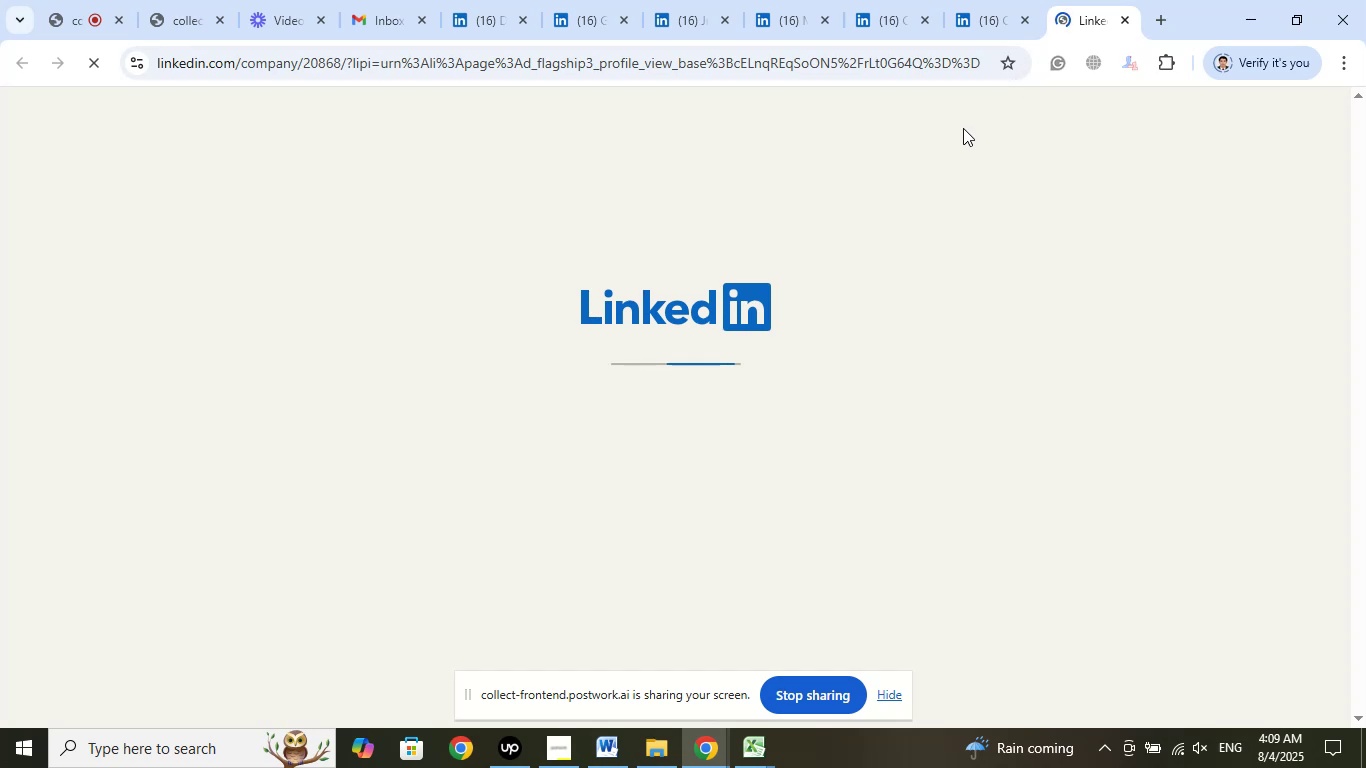 
left_click([978, 27])
 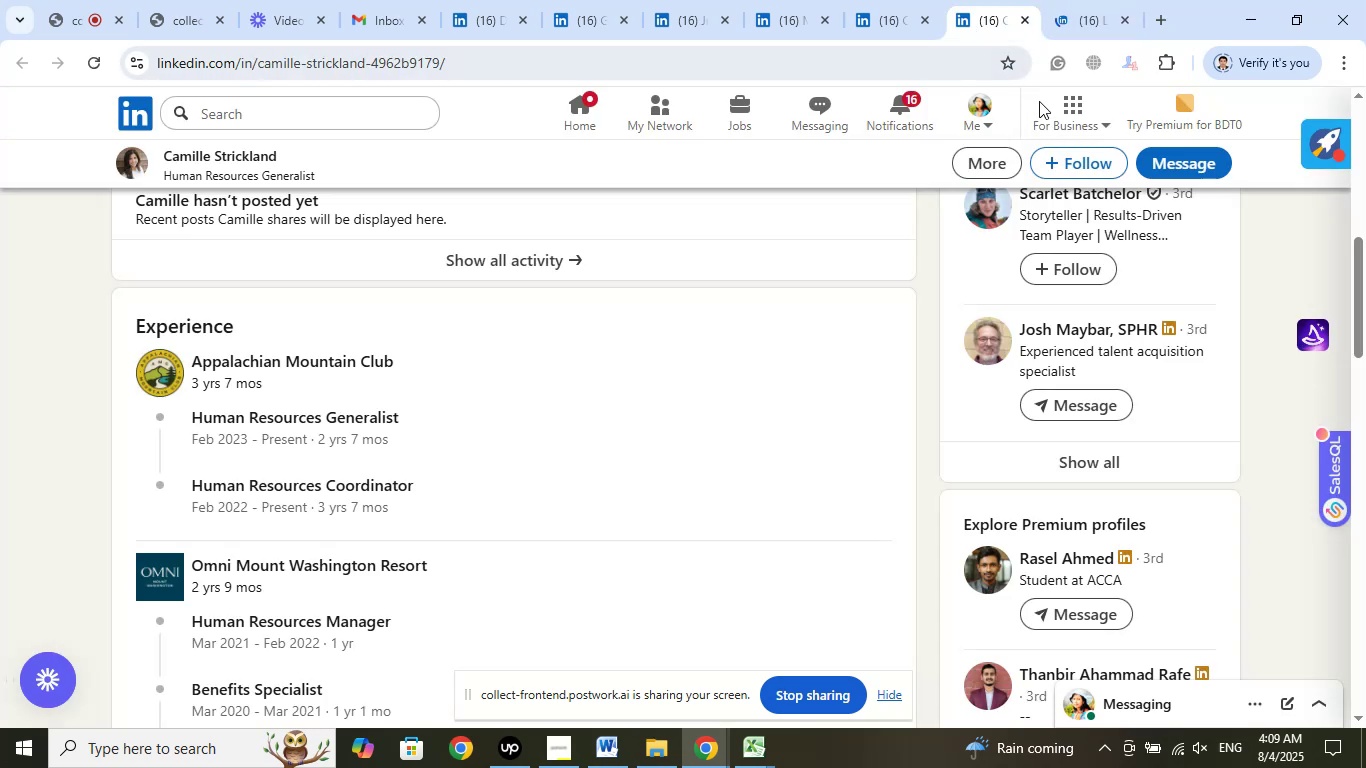 
left_click([1092, 16])
 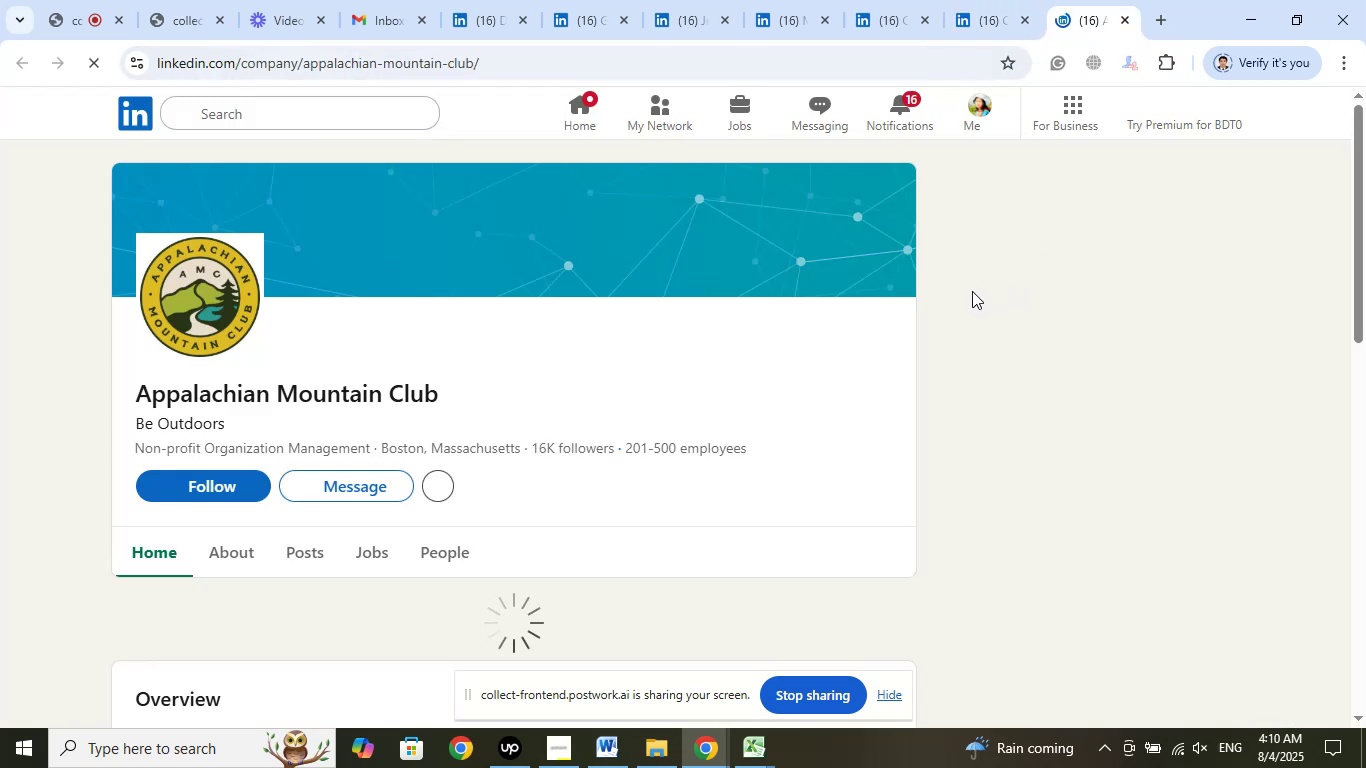 
wait(5.36)
 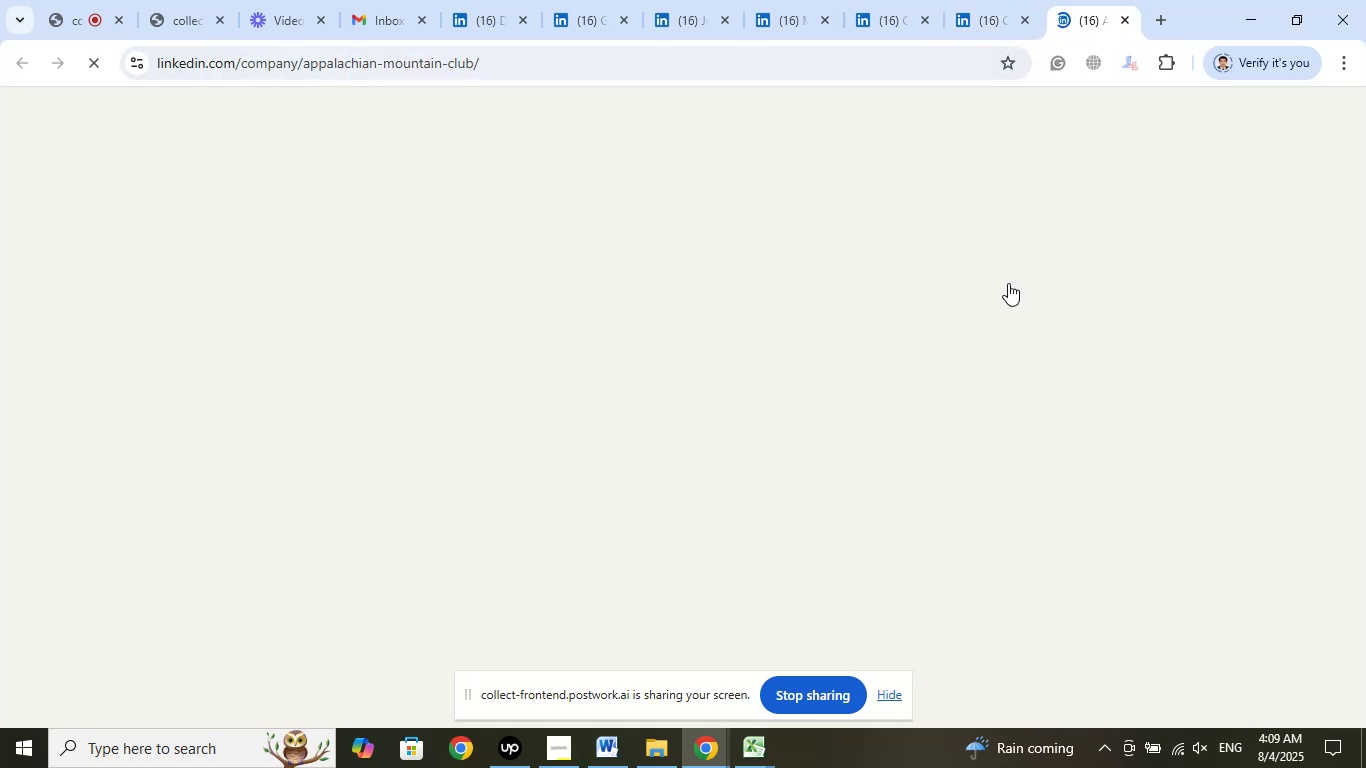 
left_click([975, 15])
 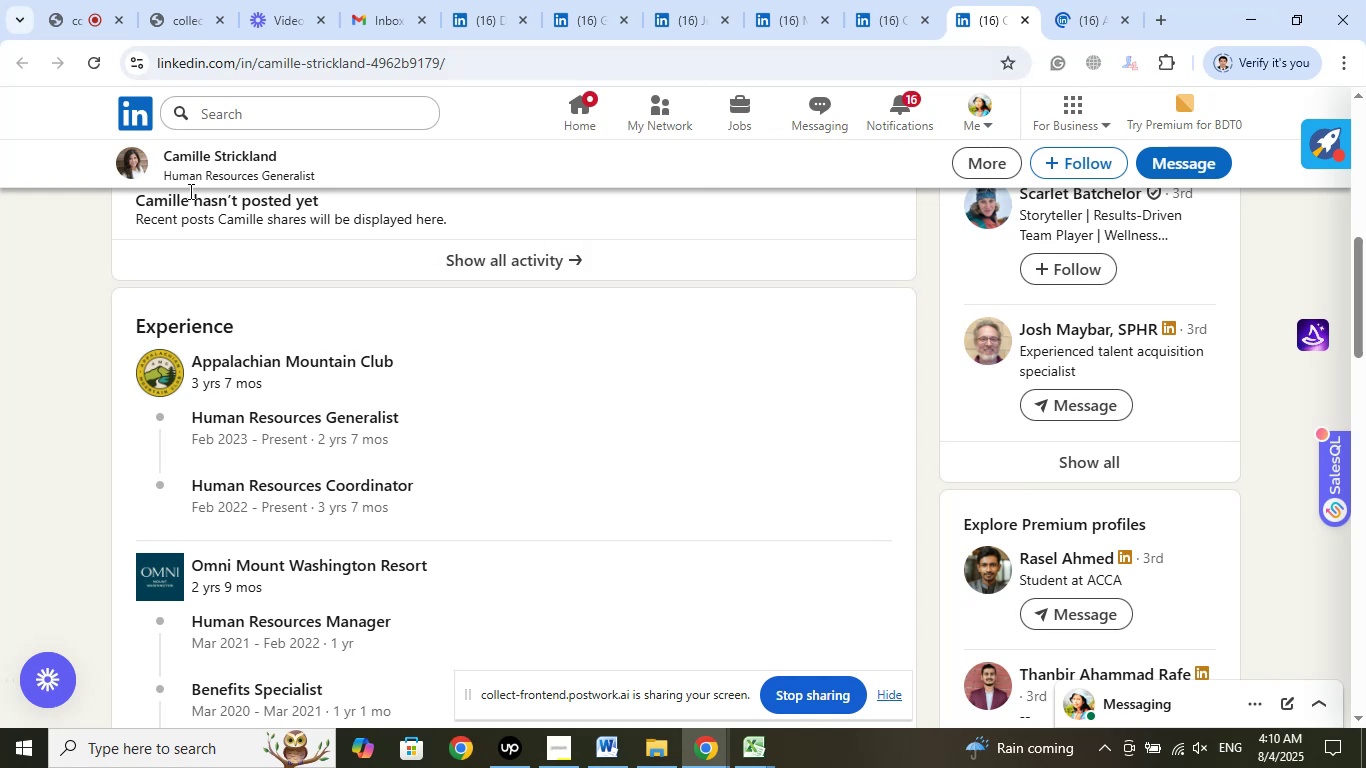 
left_click([224, 165])
 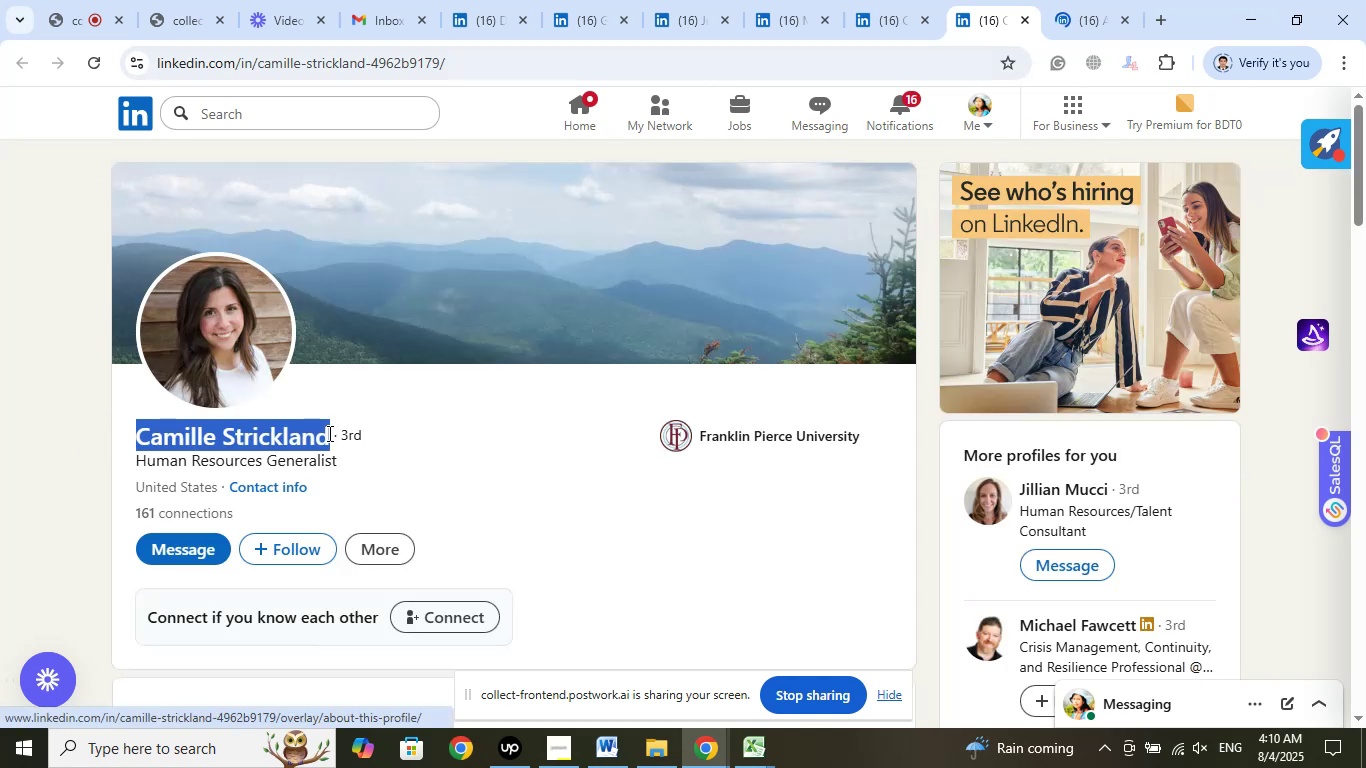 
right_click([304, 432])
 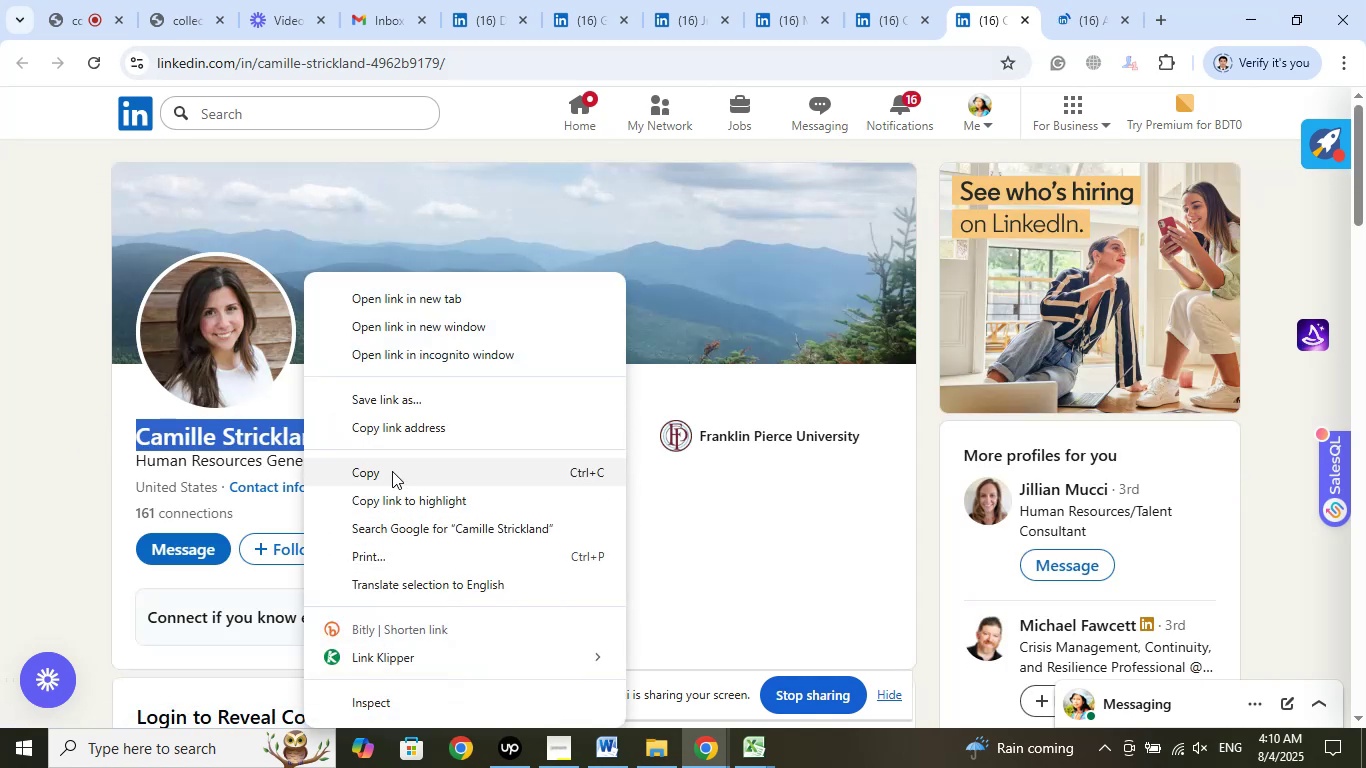 
left_click([392, 471])
 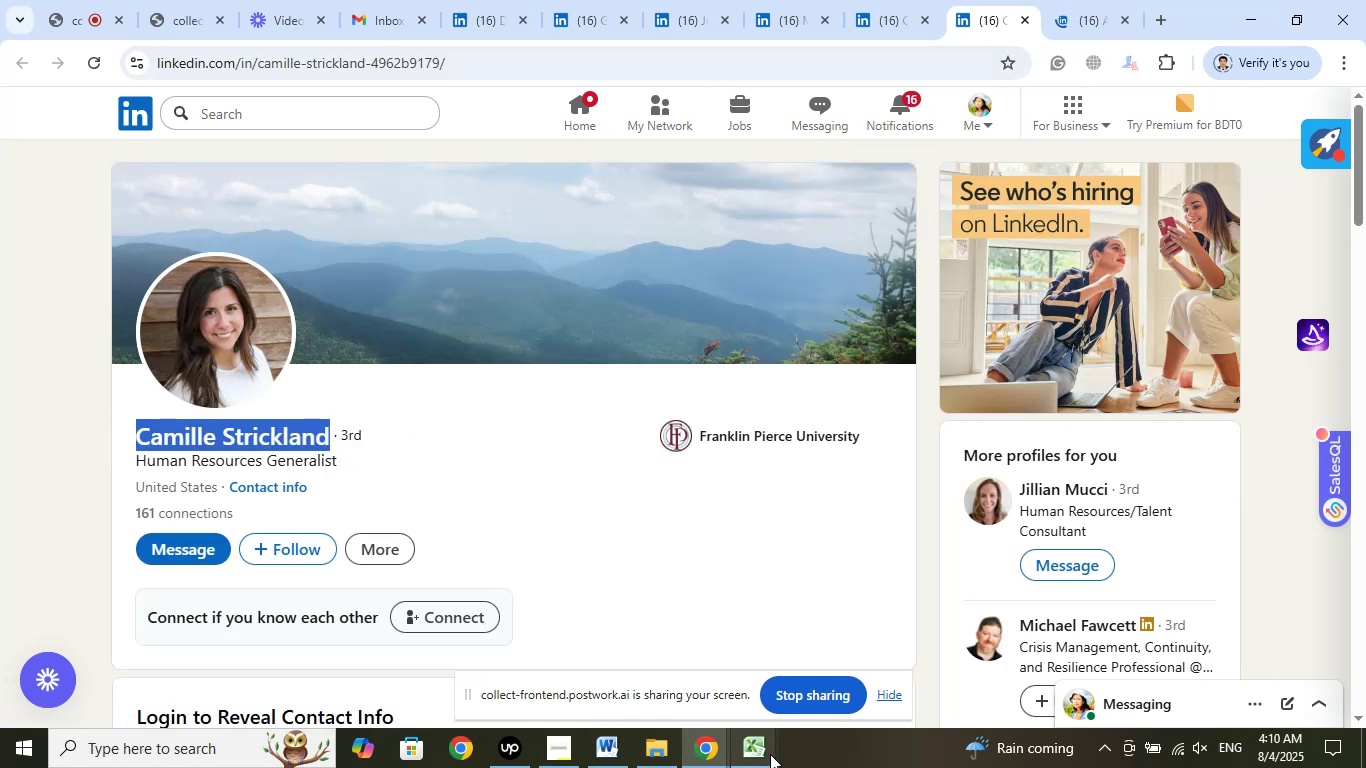 
left_click([770, 754])
 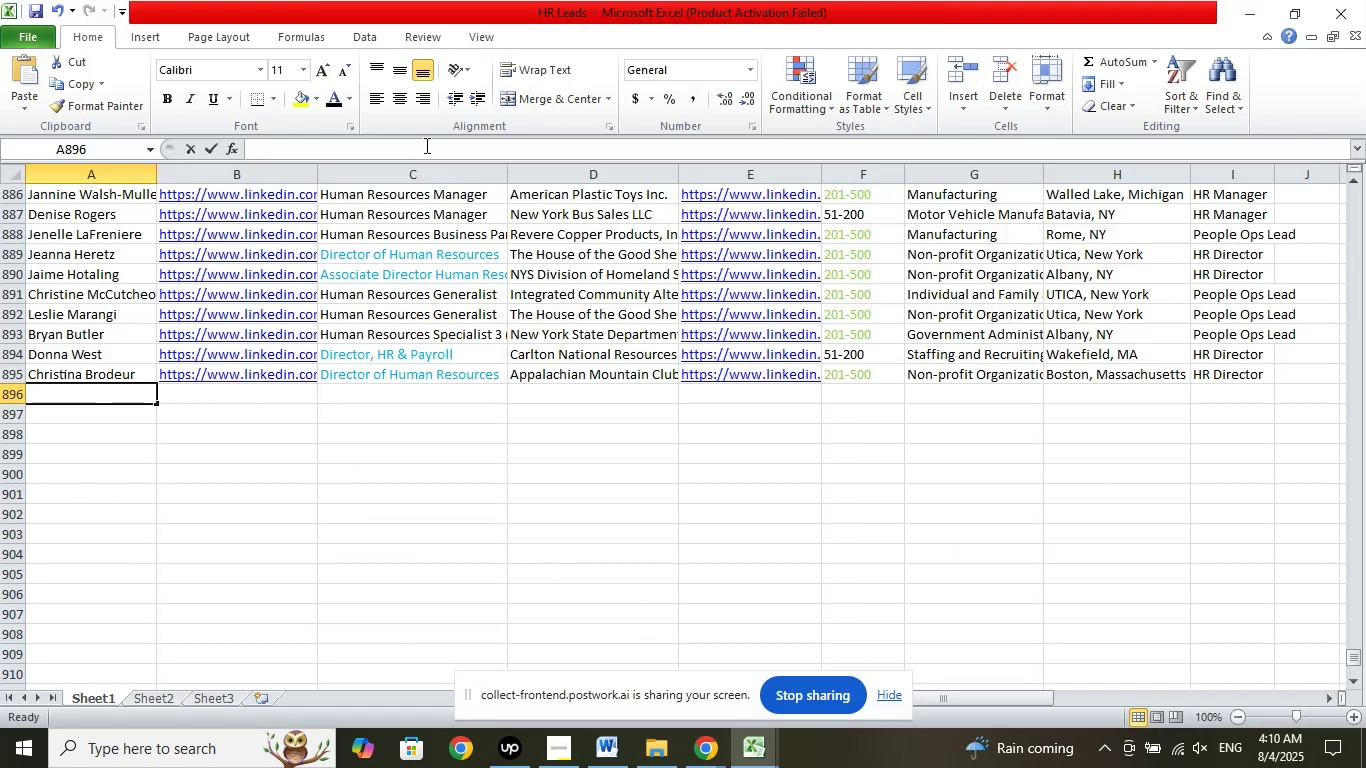 
left_click([470, 221])
 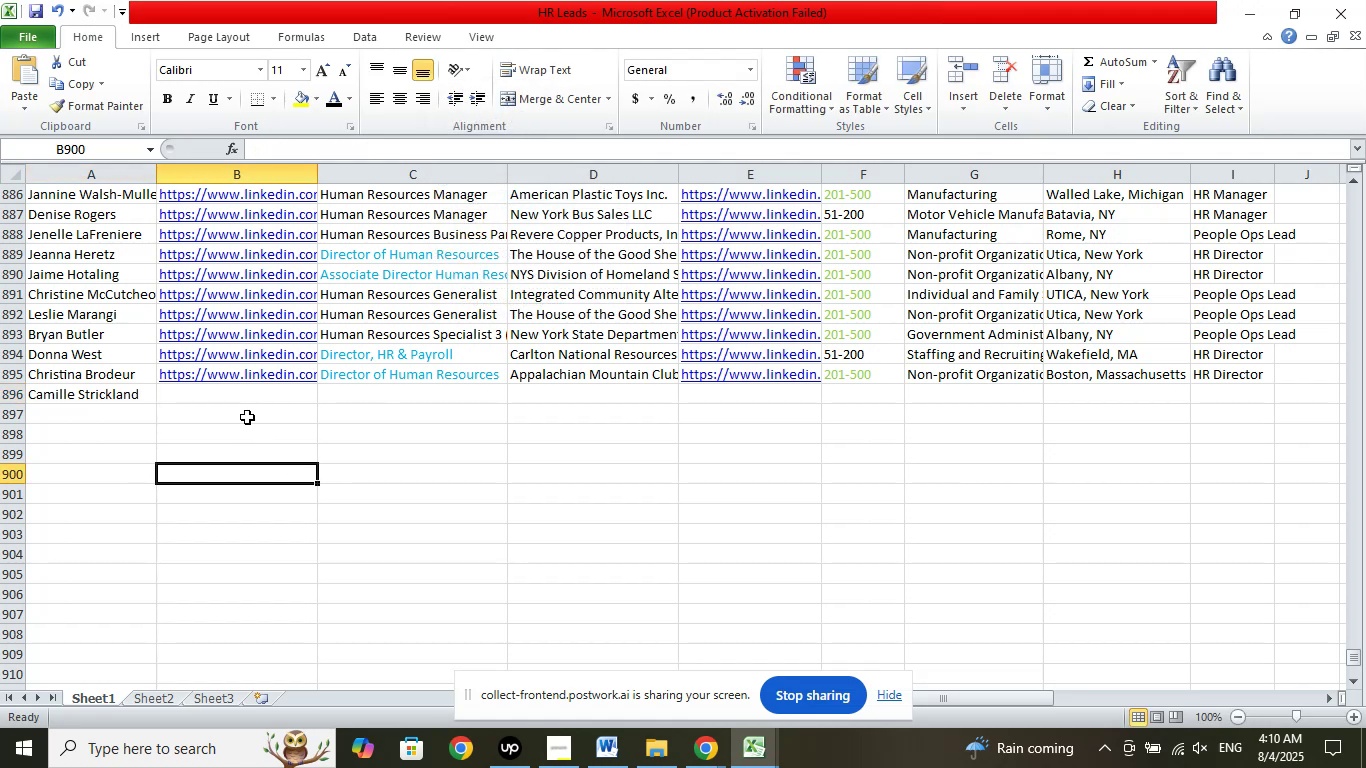 
left_click([248, 400])
 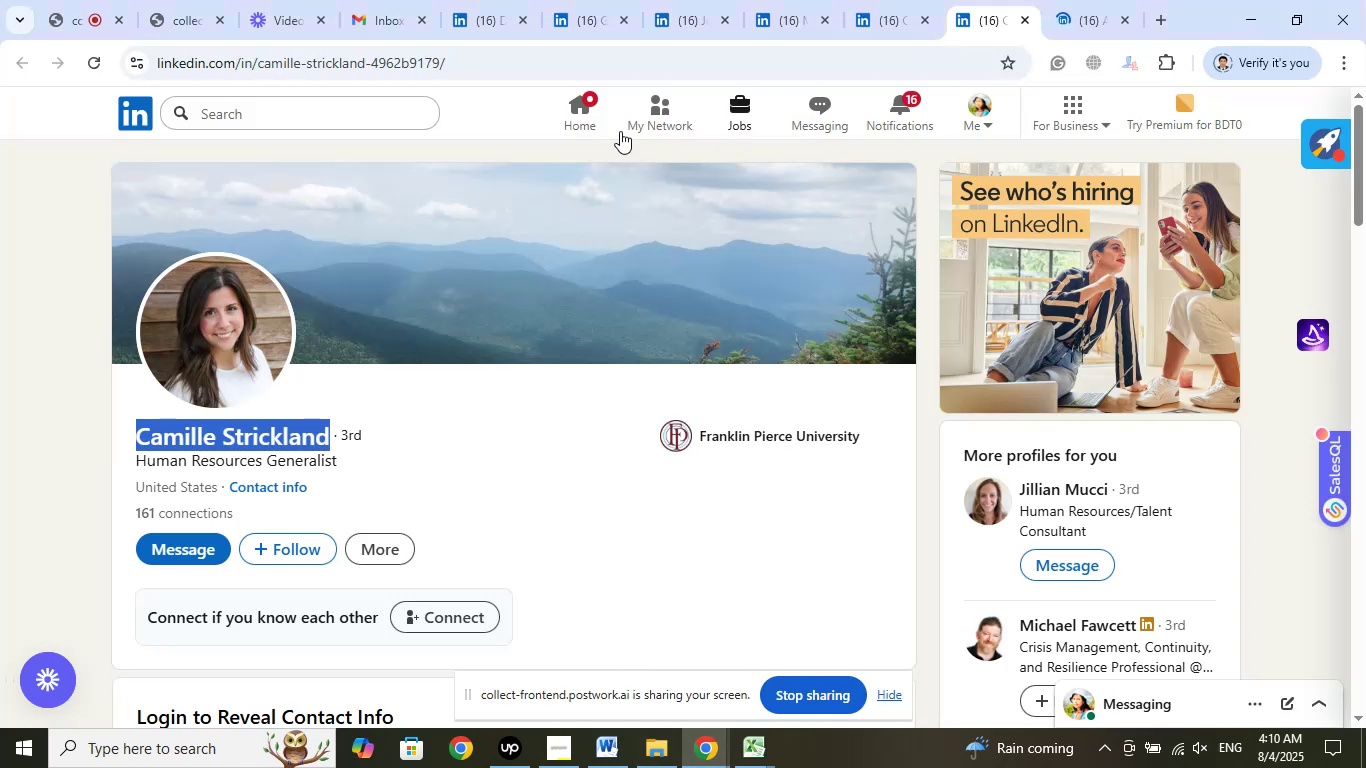 
left_click([468, 56])
 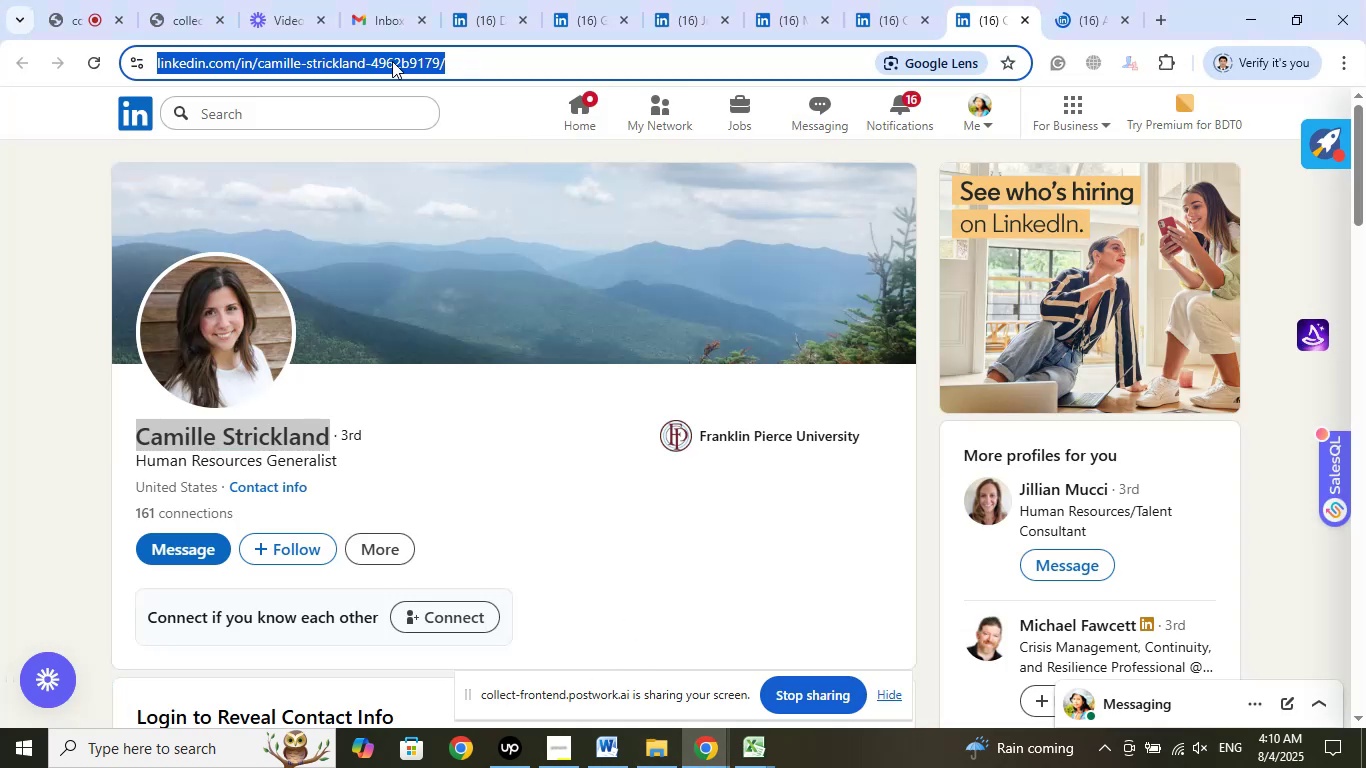 
right_click([392, 61])
 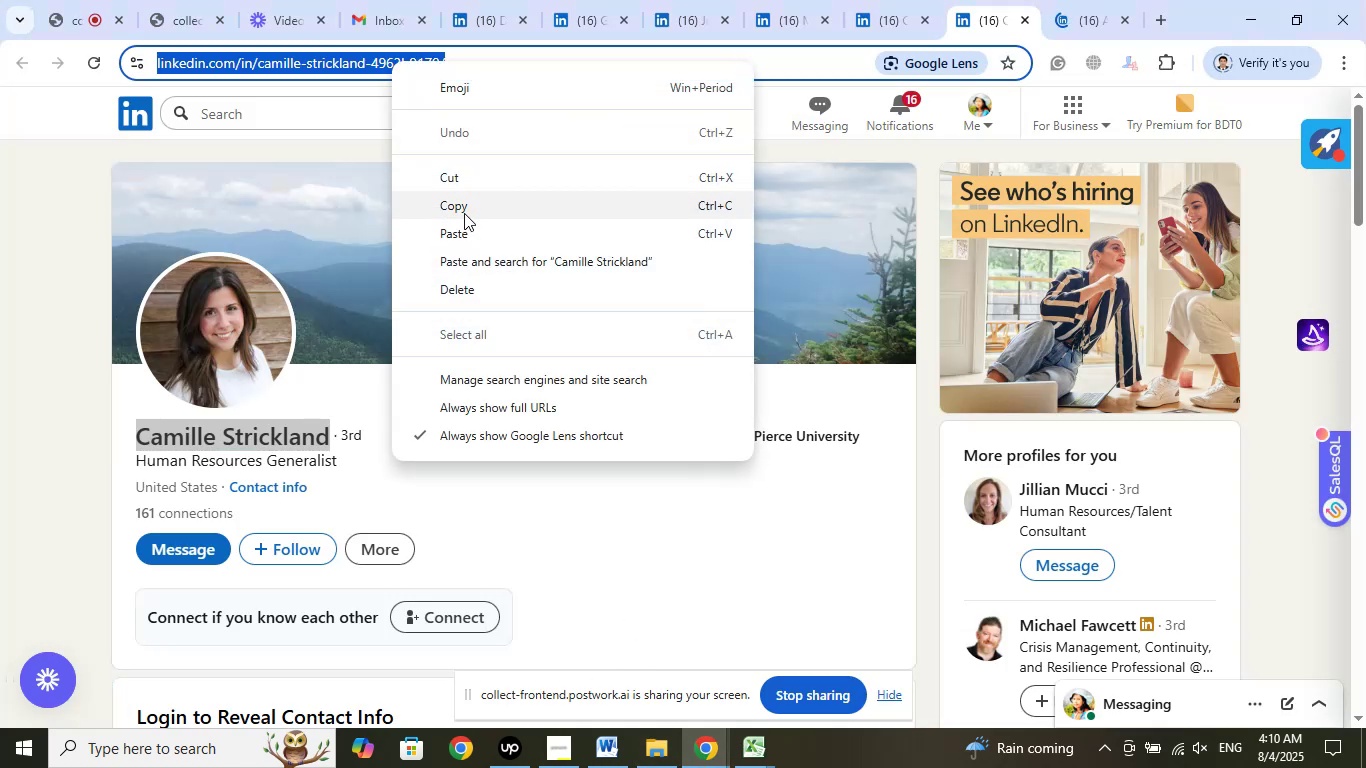 
left_click([464, 213])
 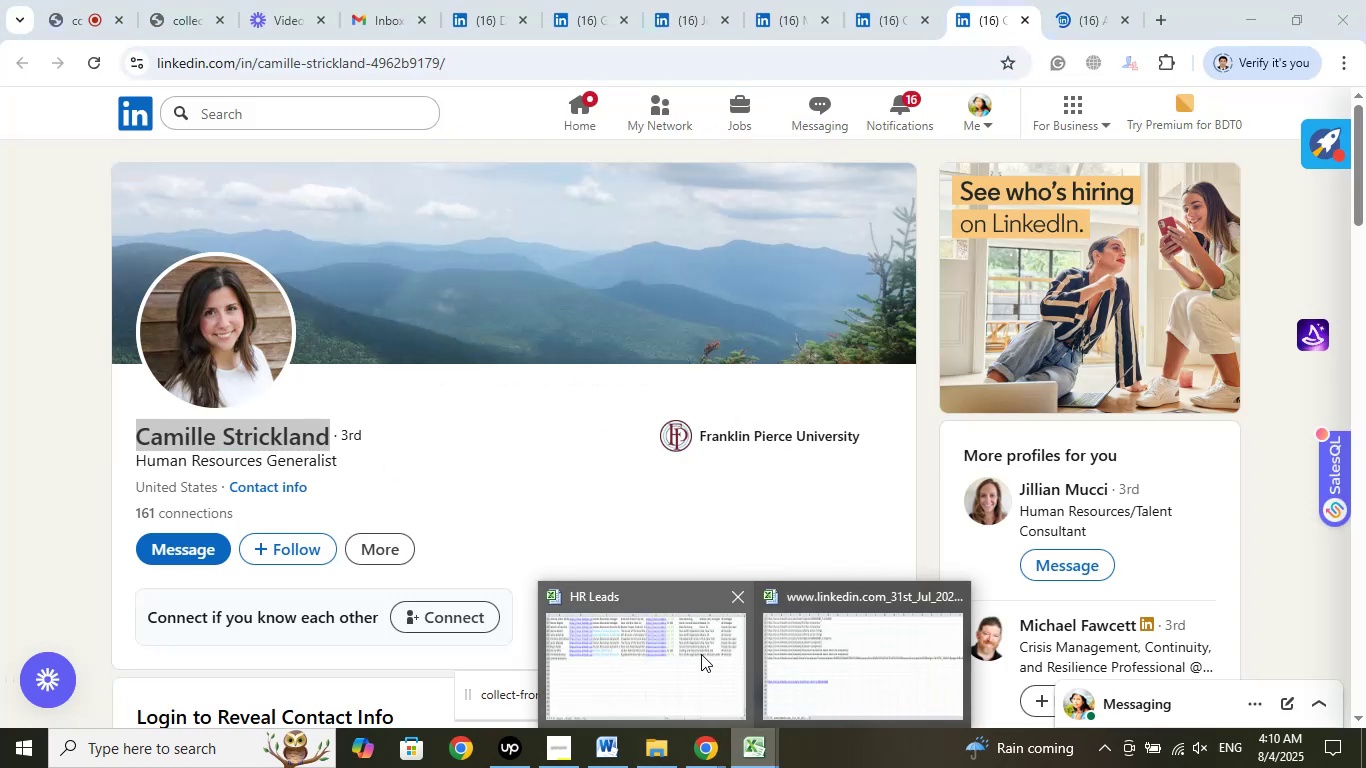 
left_click([638, 665])
 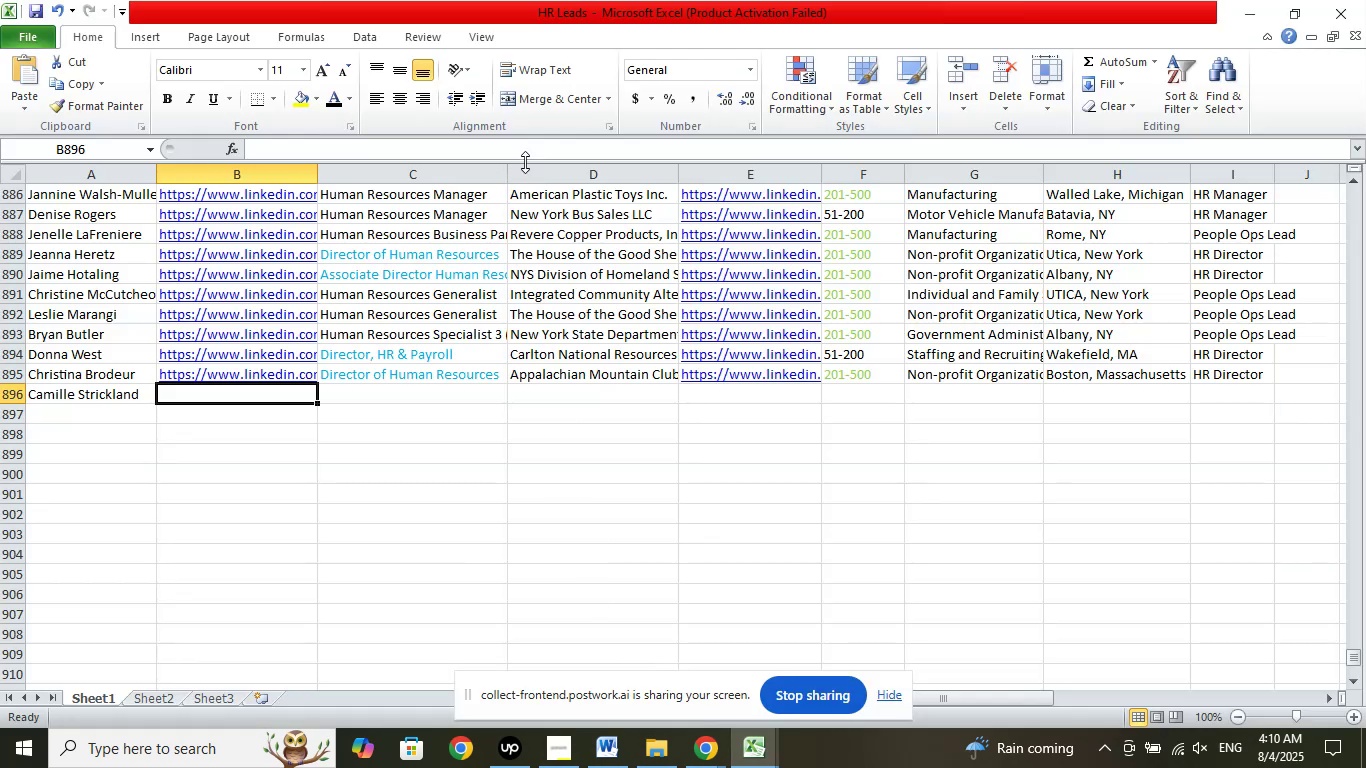 
left_click([533, 143])
 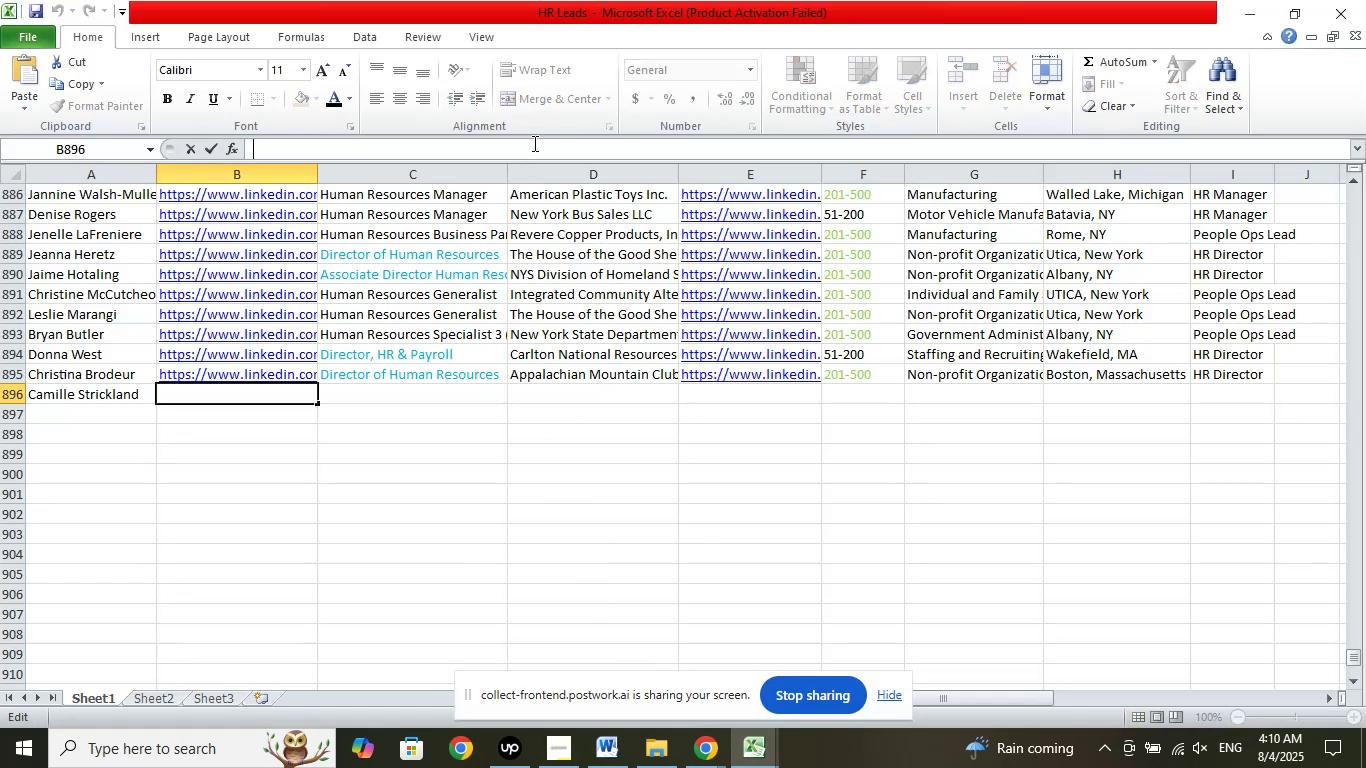 
right_click([533, 143])
 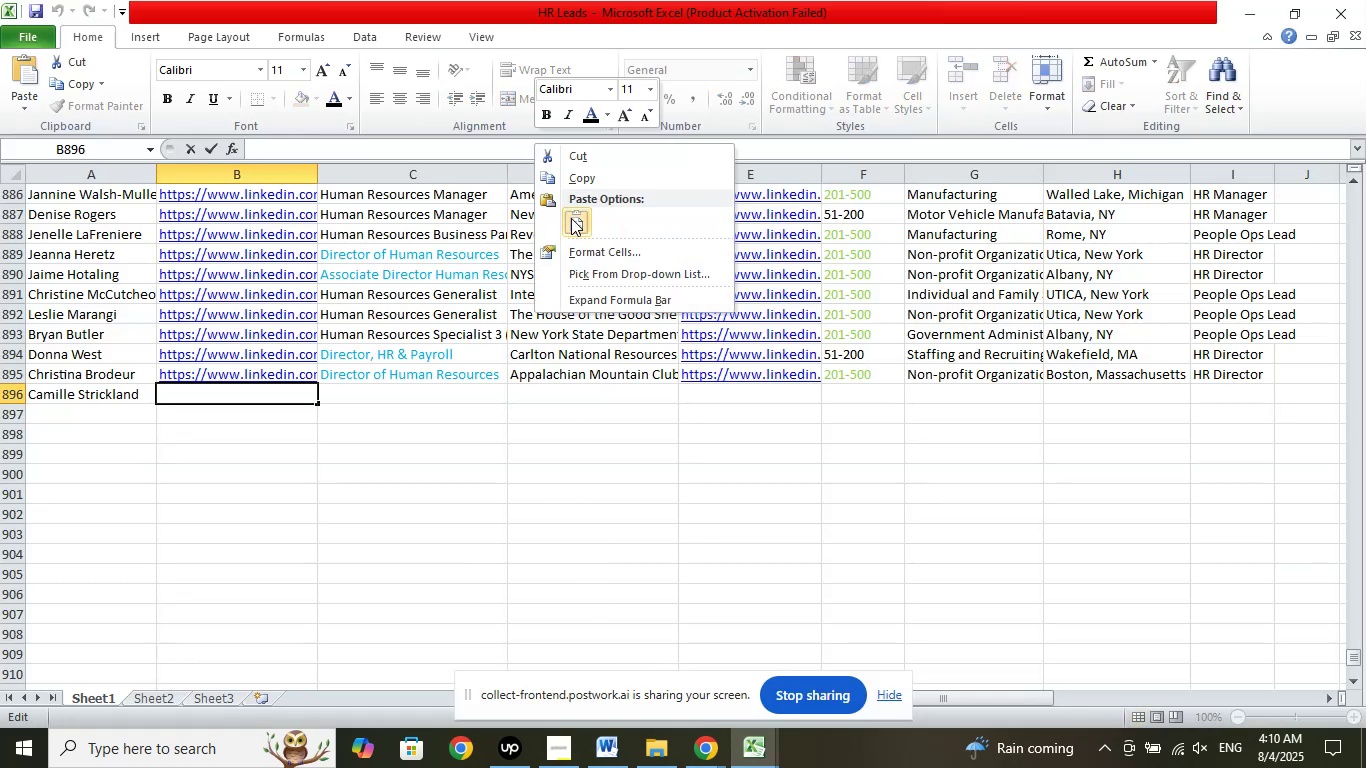 
left_click([572, 218])
 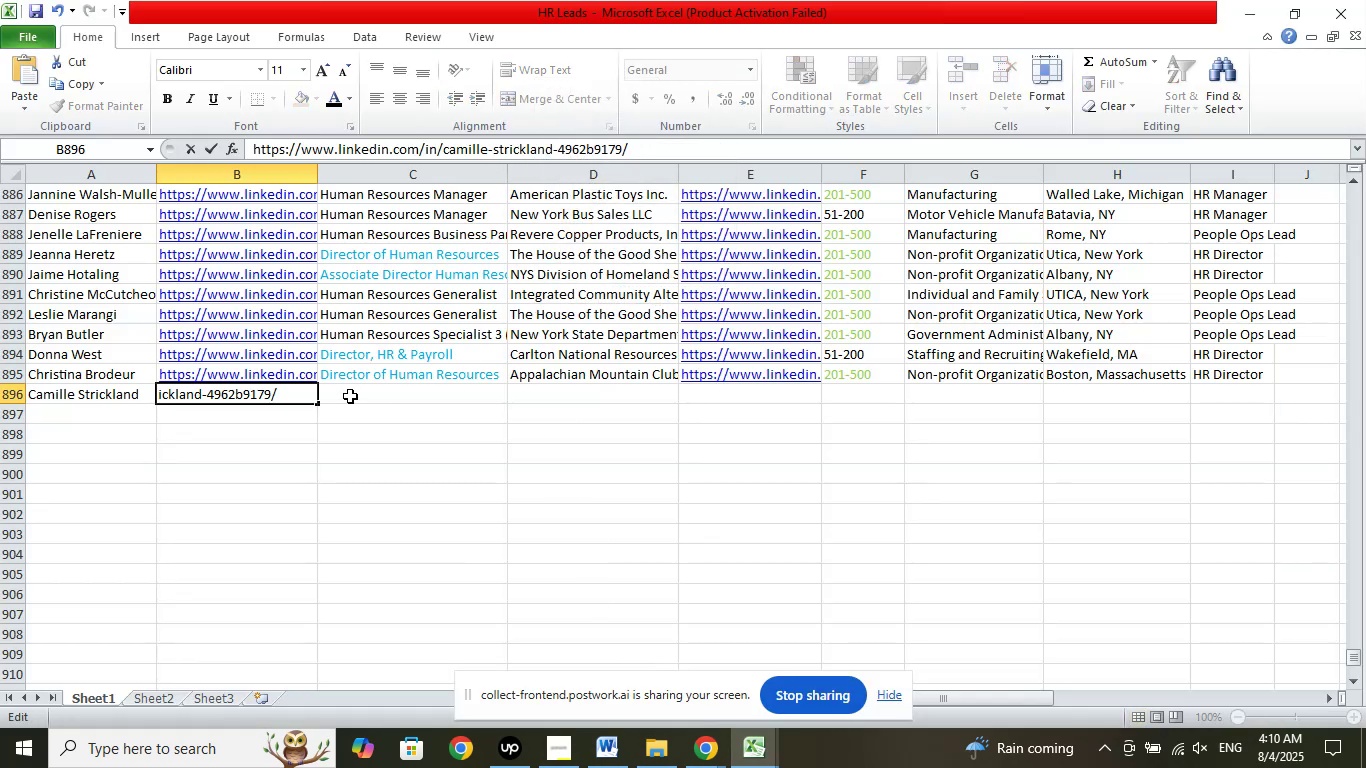 
left_click([351, 395])
 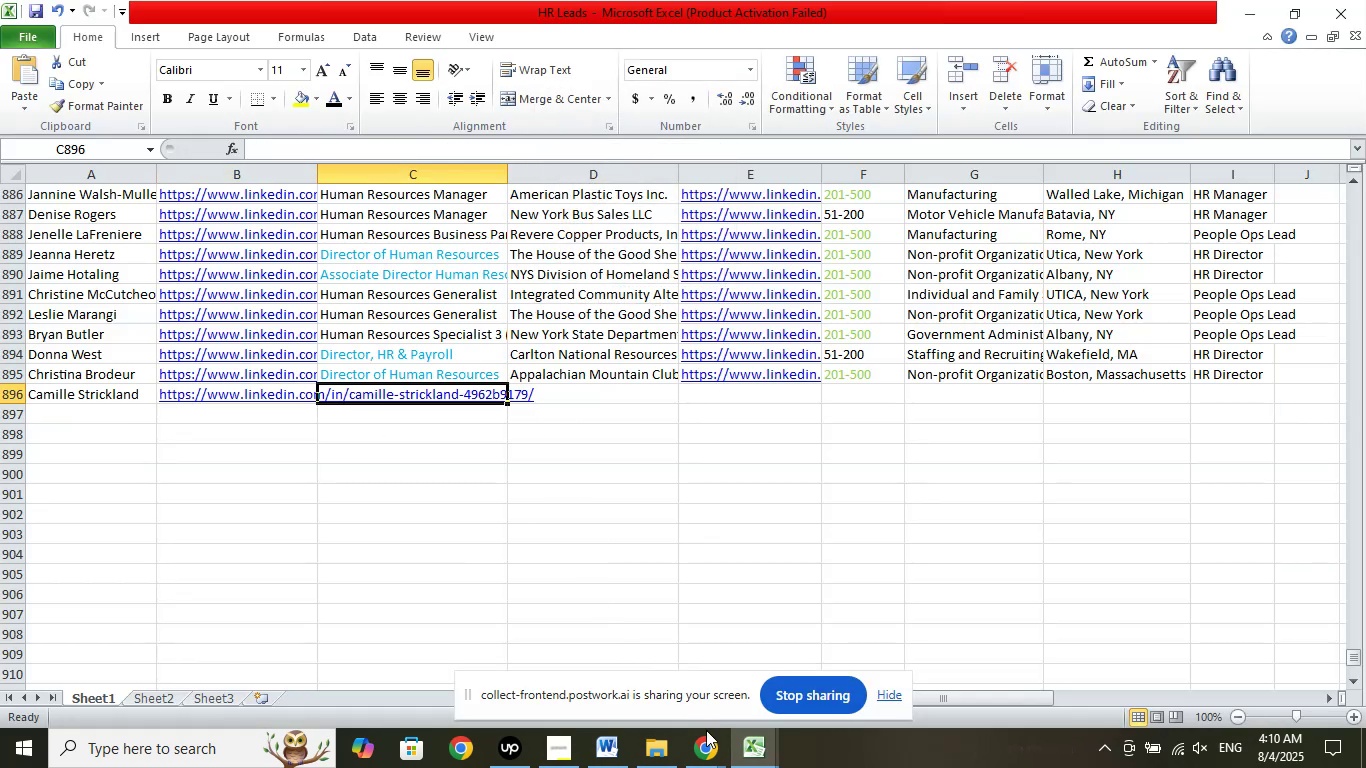 
left_click([705, 741])
 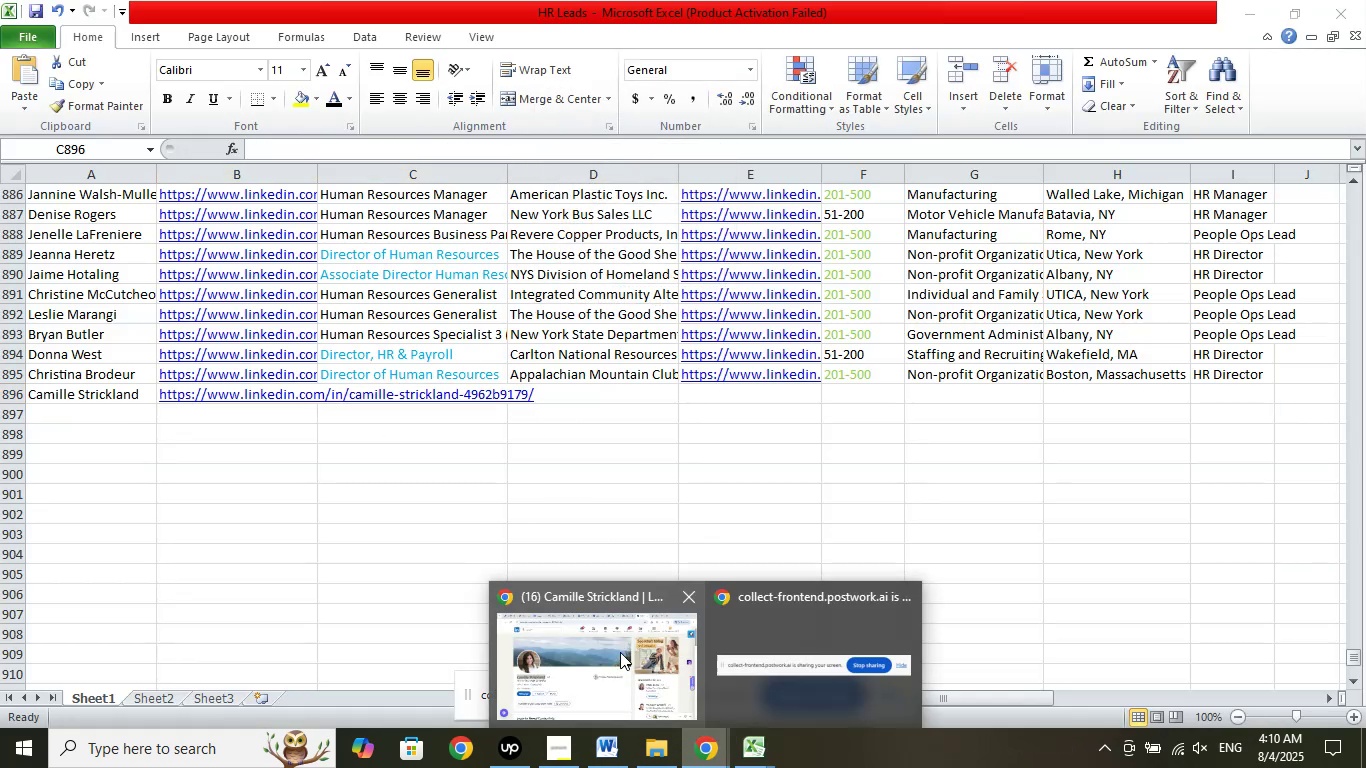 
left_click([620, 652])
 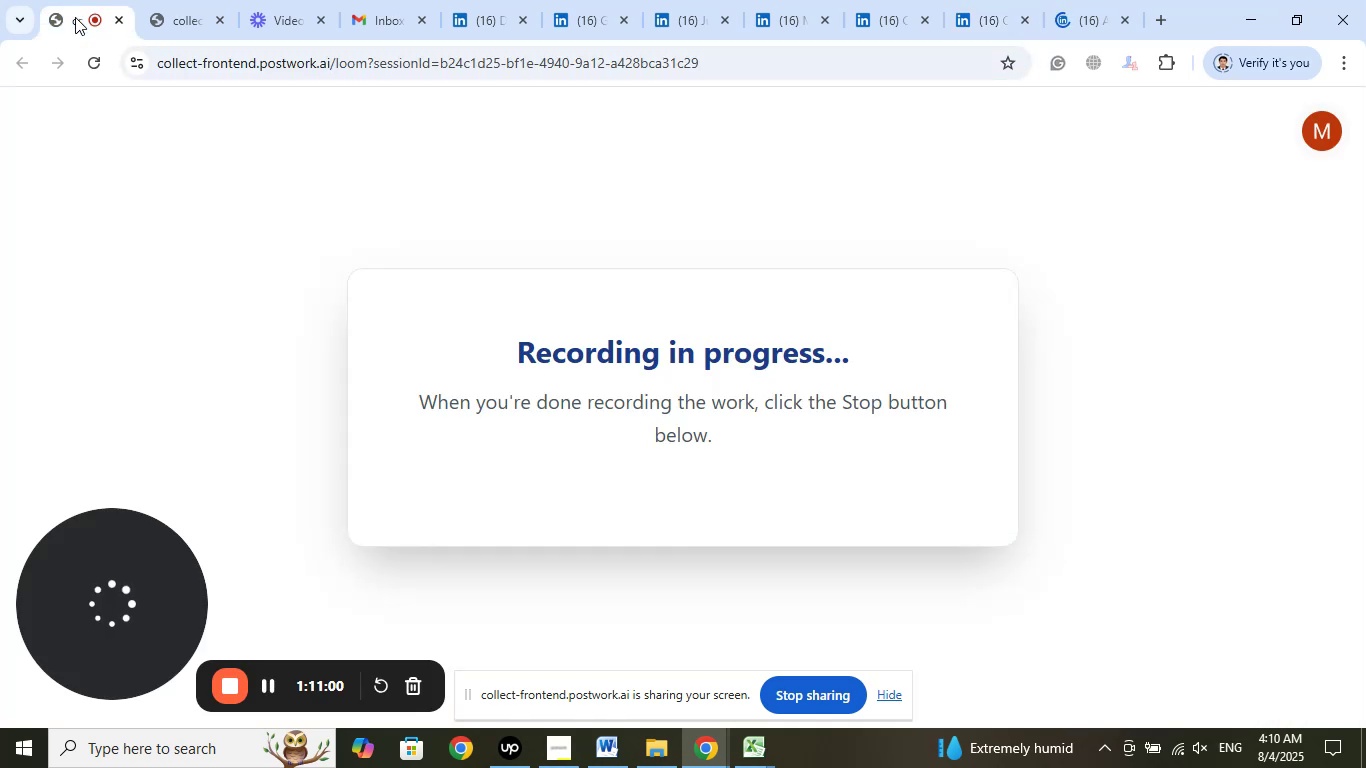 
wait(7.49)
 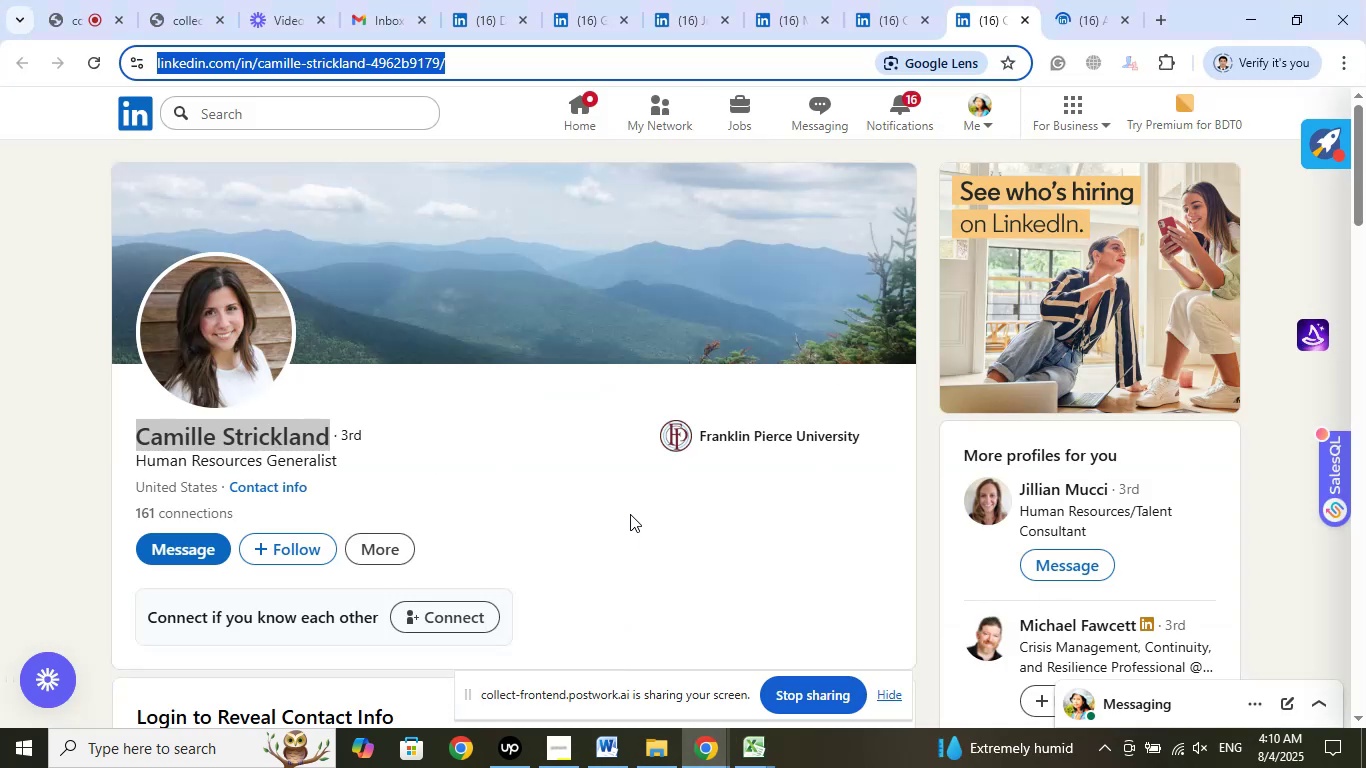 
left_click([181, 20])
 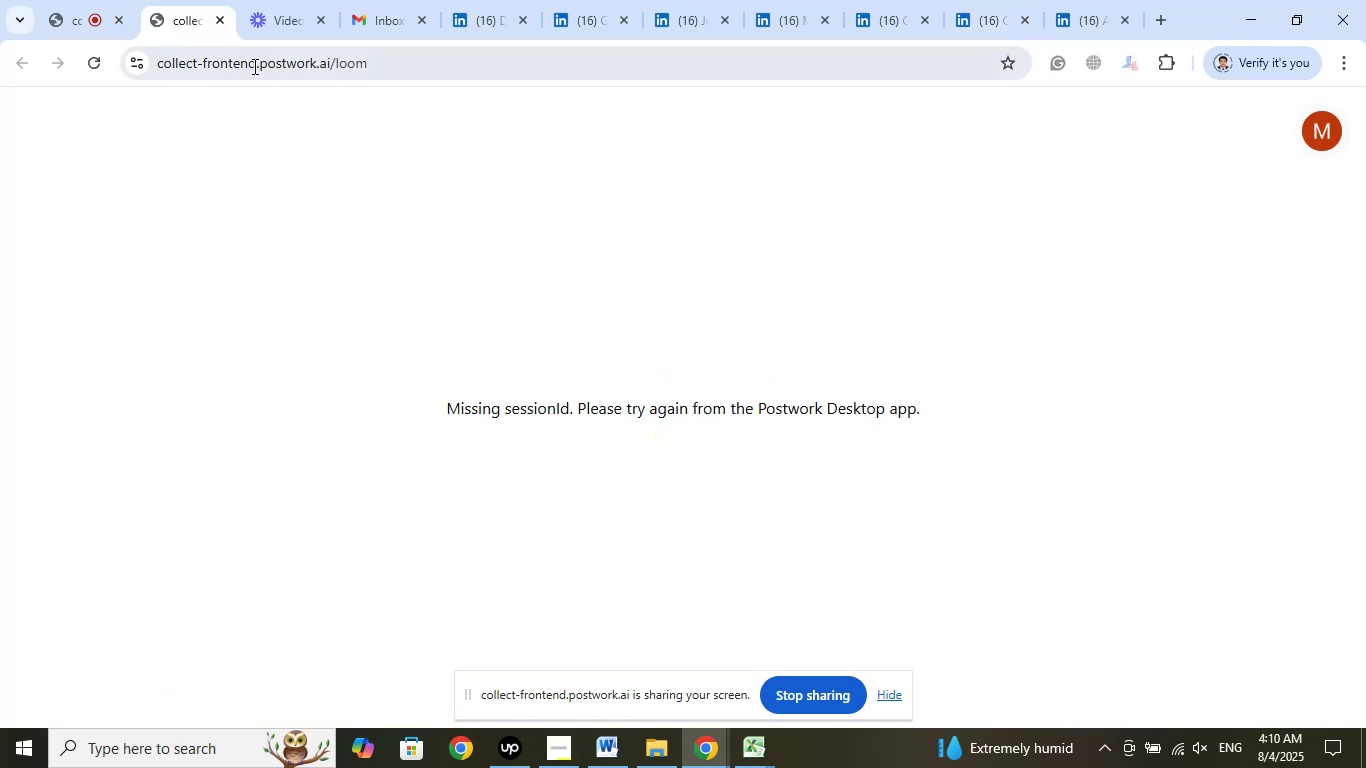 
left_click([269, 5])
 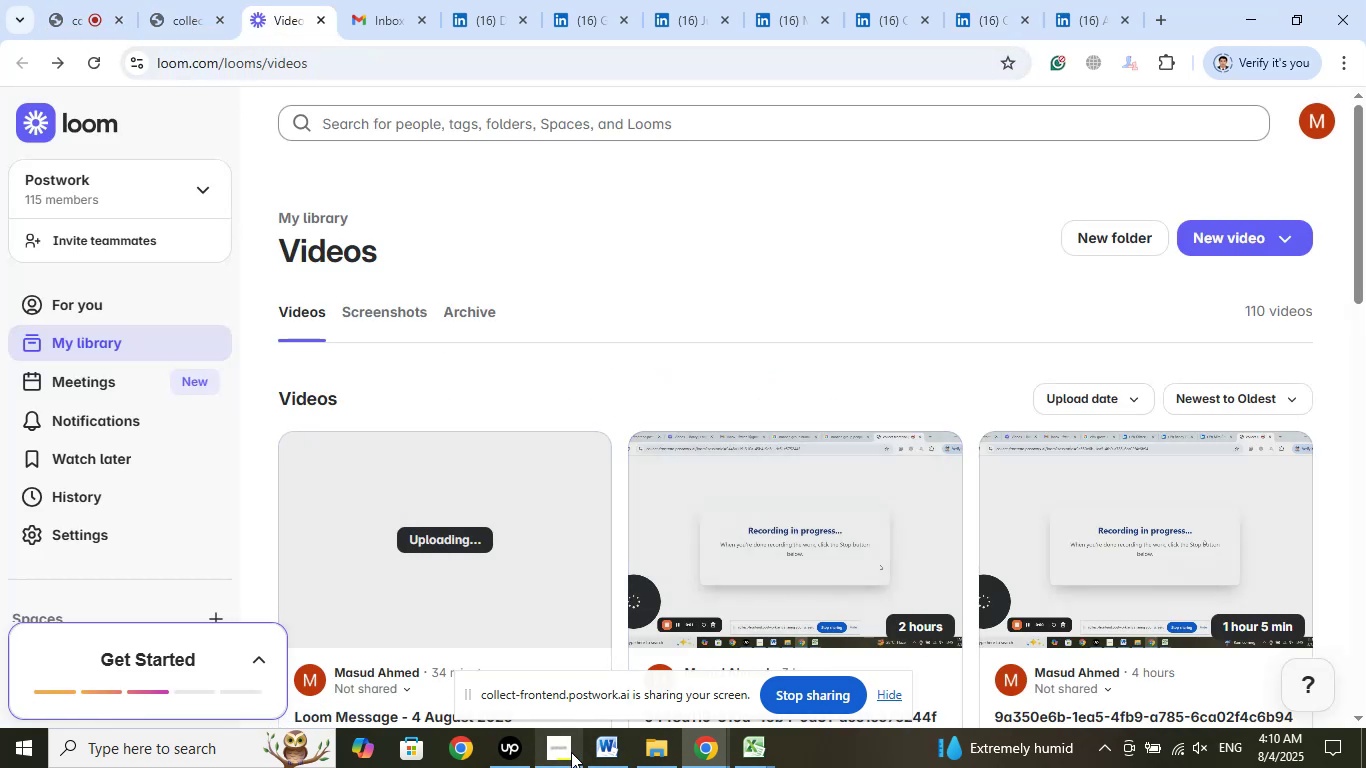 
wait(8.47)
 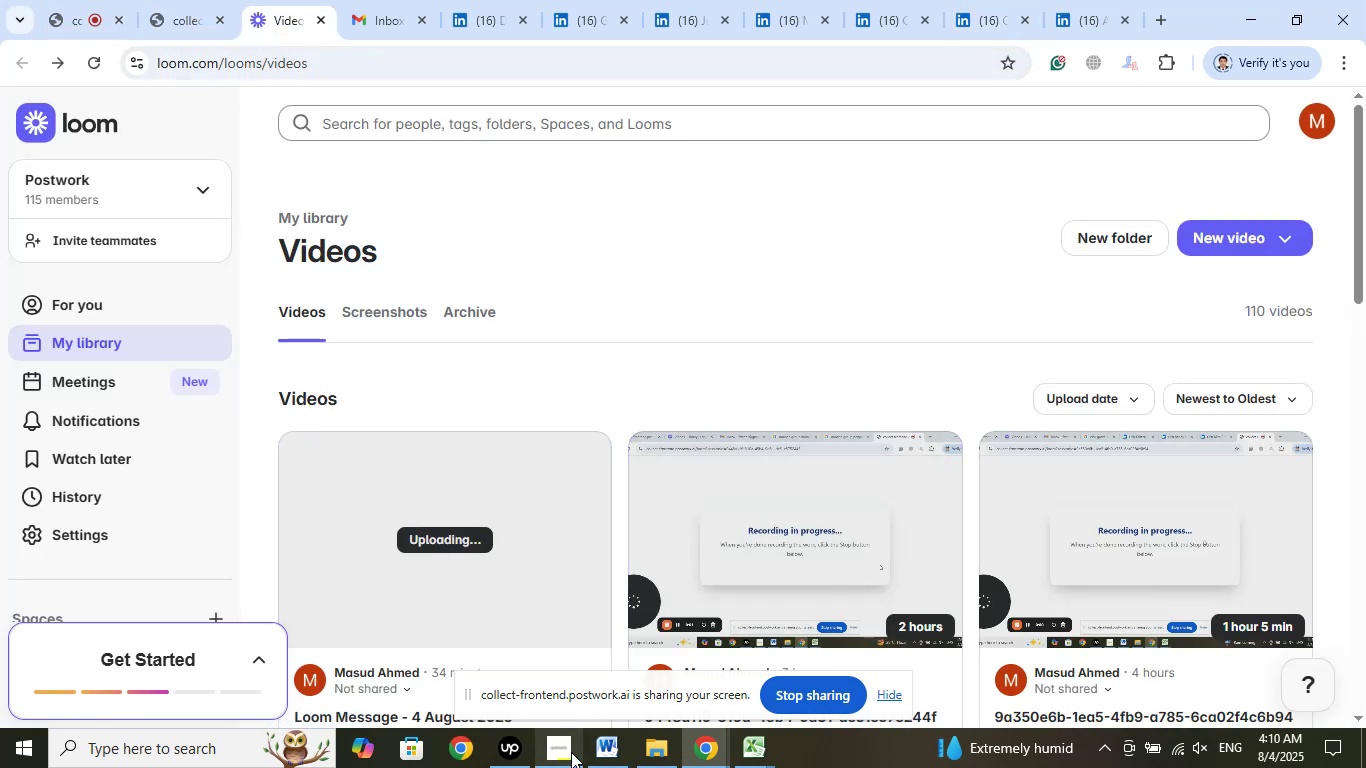 
left_click([1006, 28])
 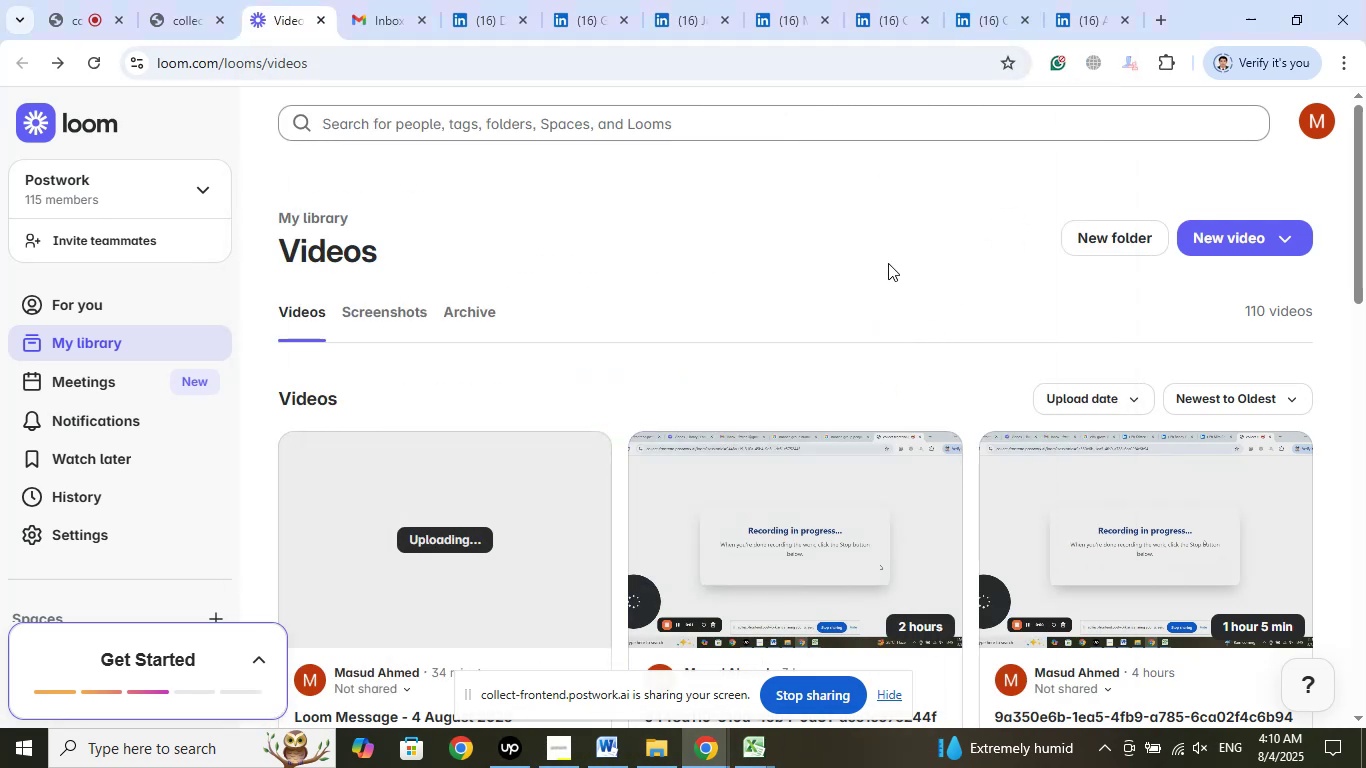 
left_click([1094, 14])
 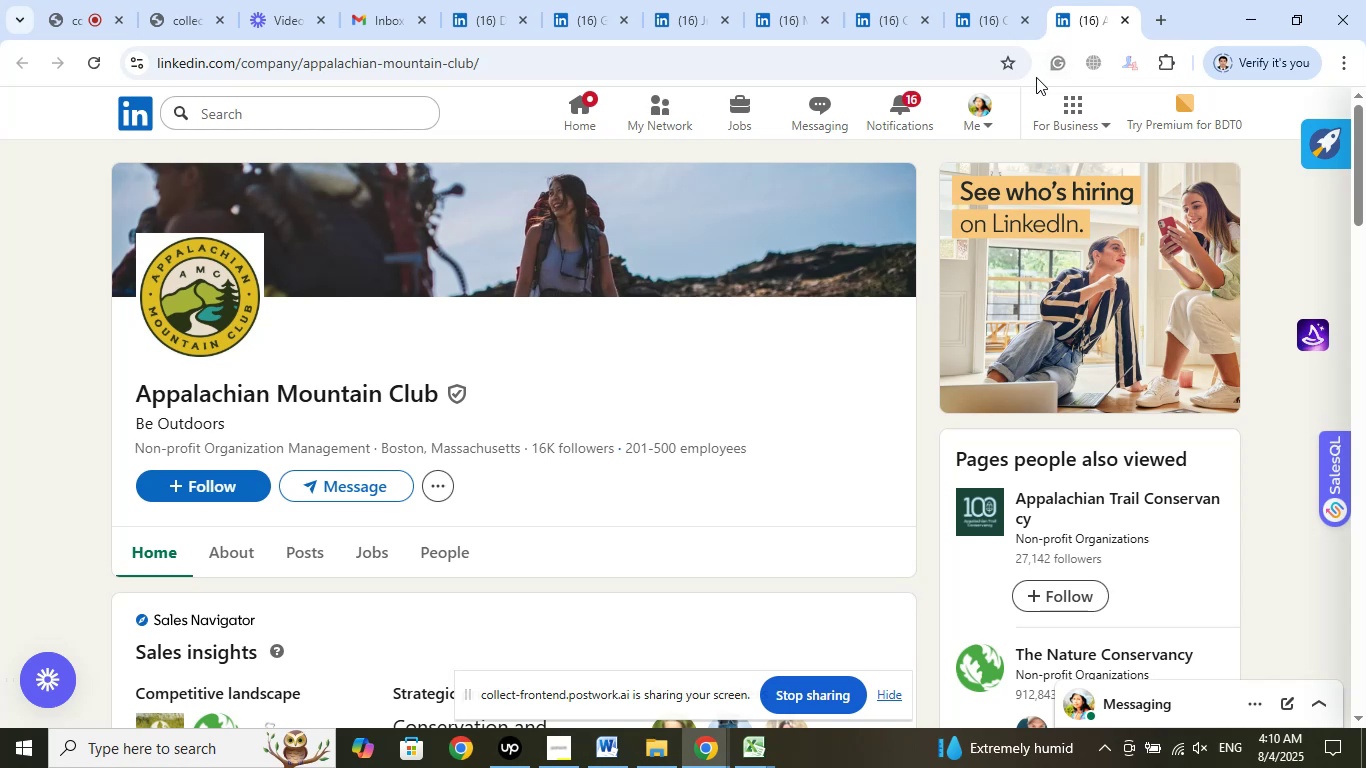 
left_click([993, 13])
 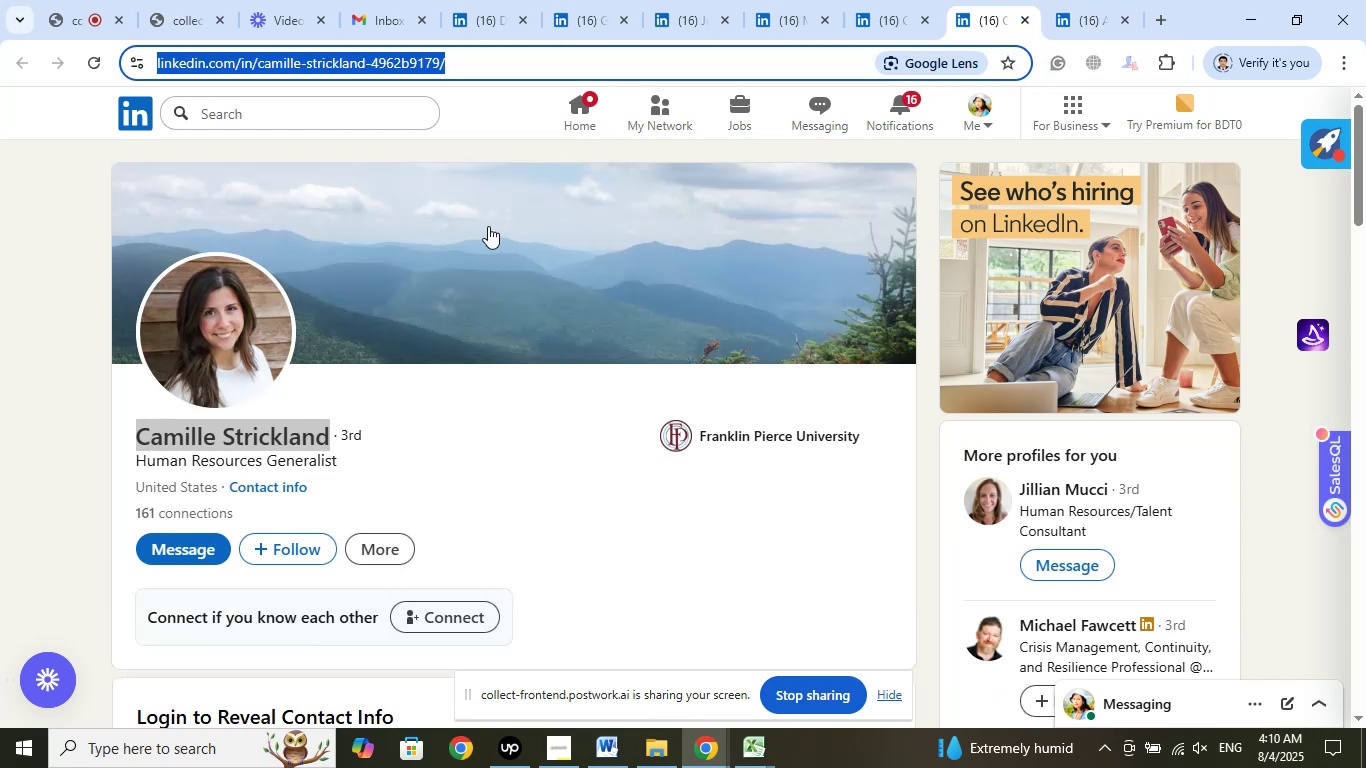 
left_click([766, 754])
 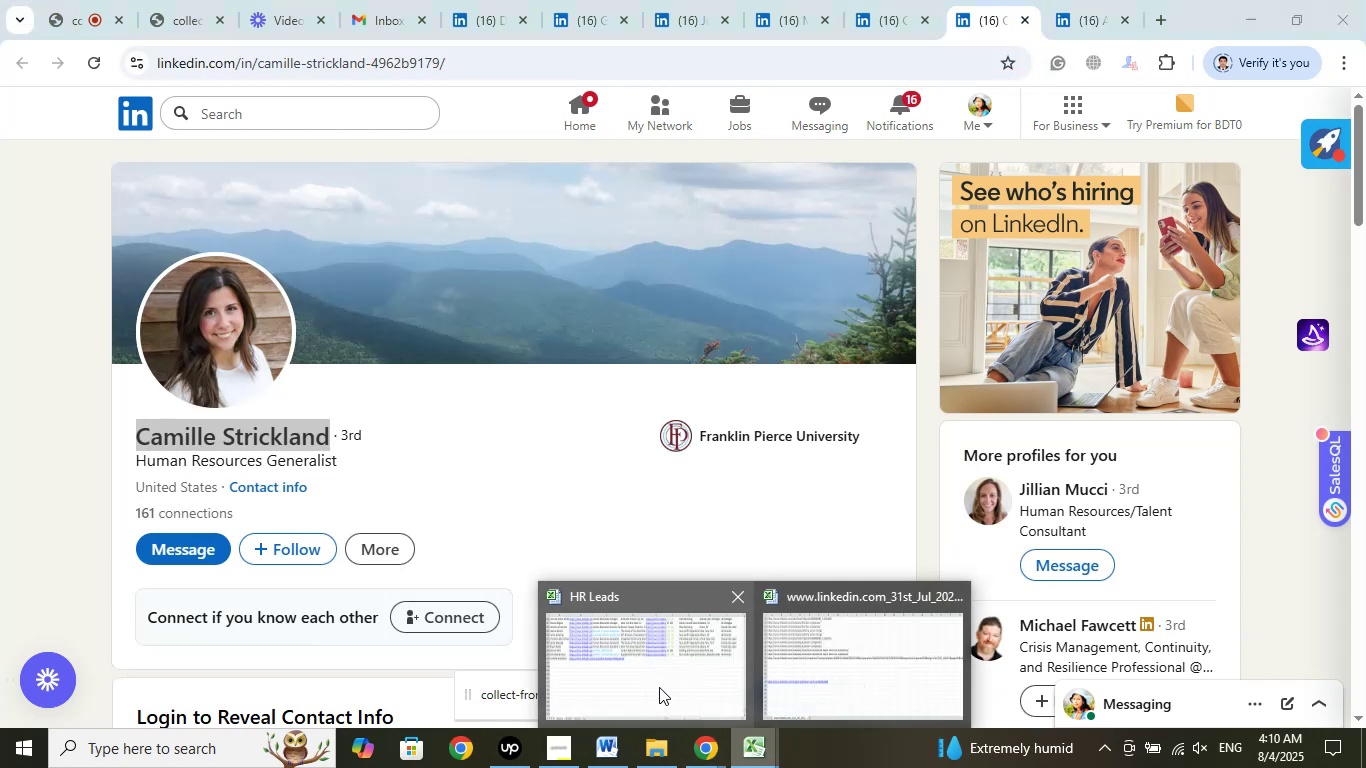 
left_click([658, 686])
 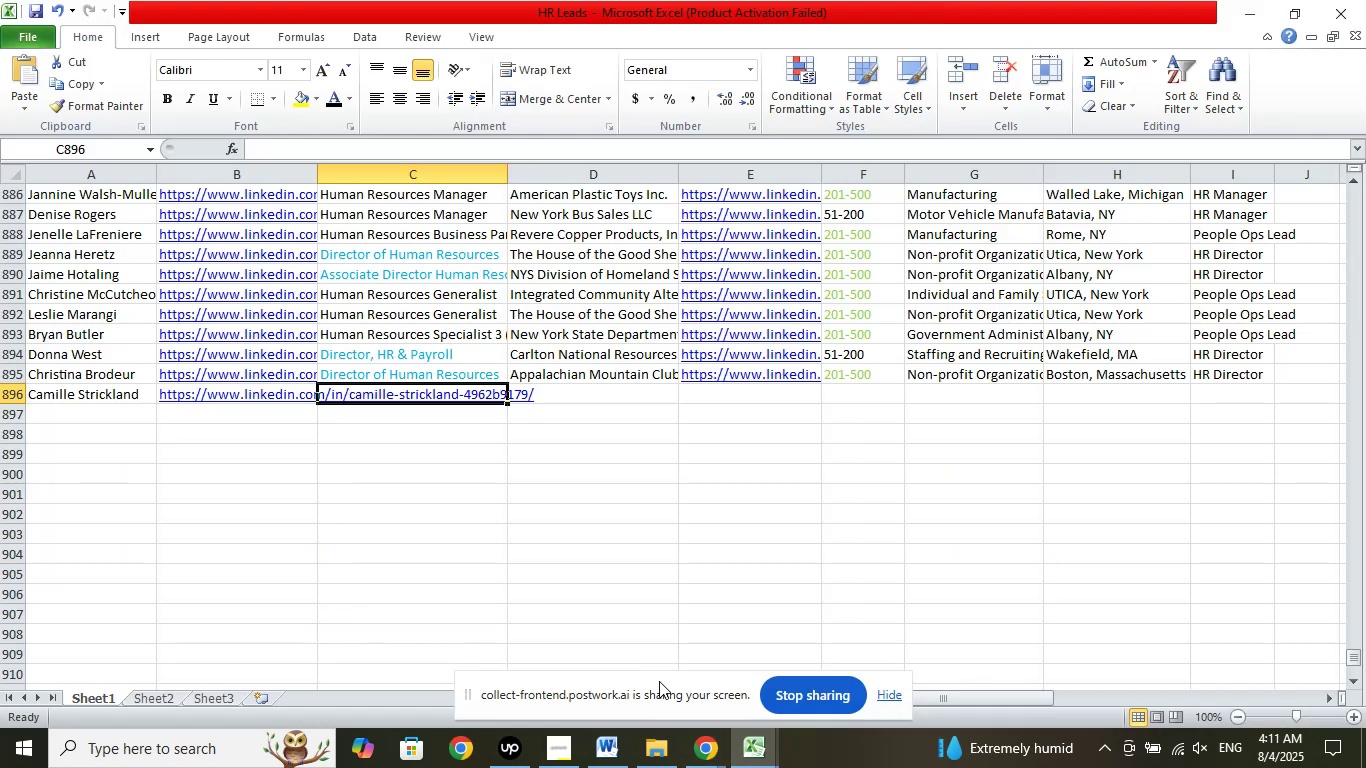 
left_click([703, 742])
 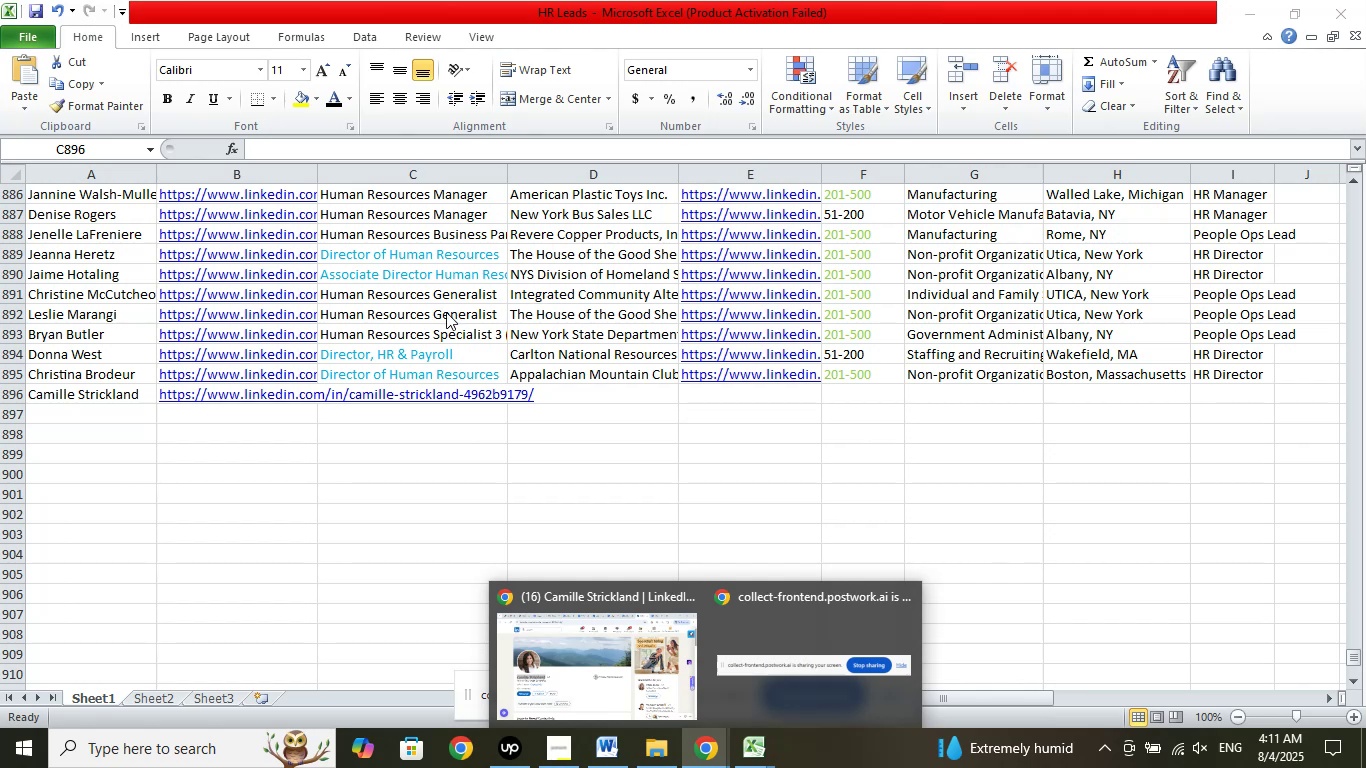 
left_click([402, 312])
 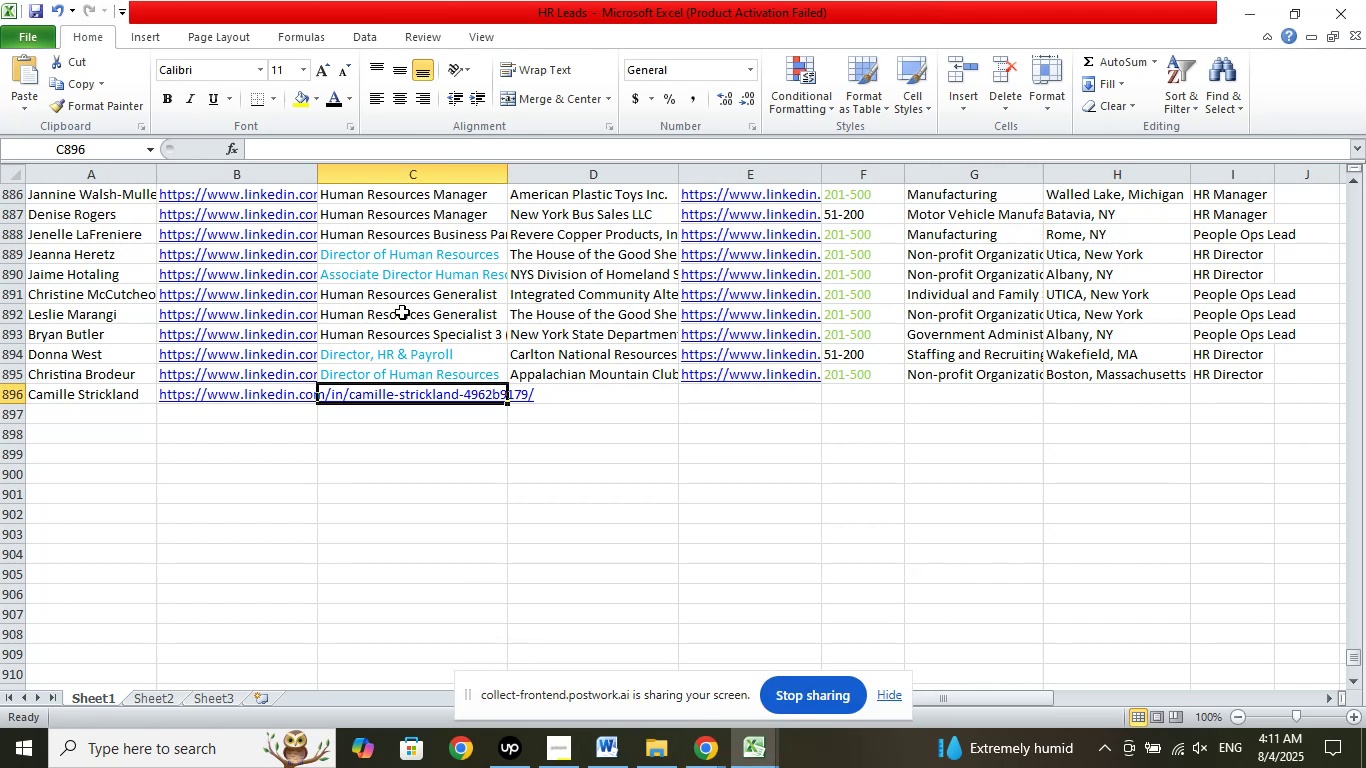 
left_click([402, 312])
 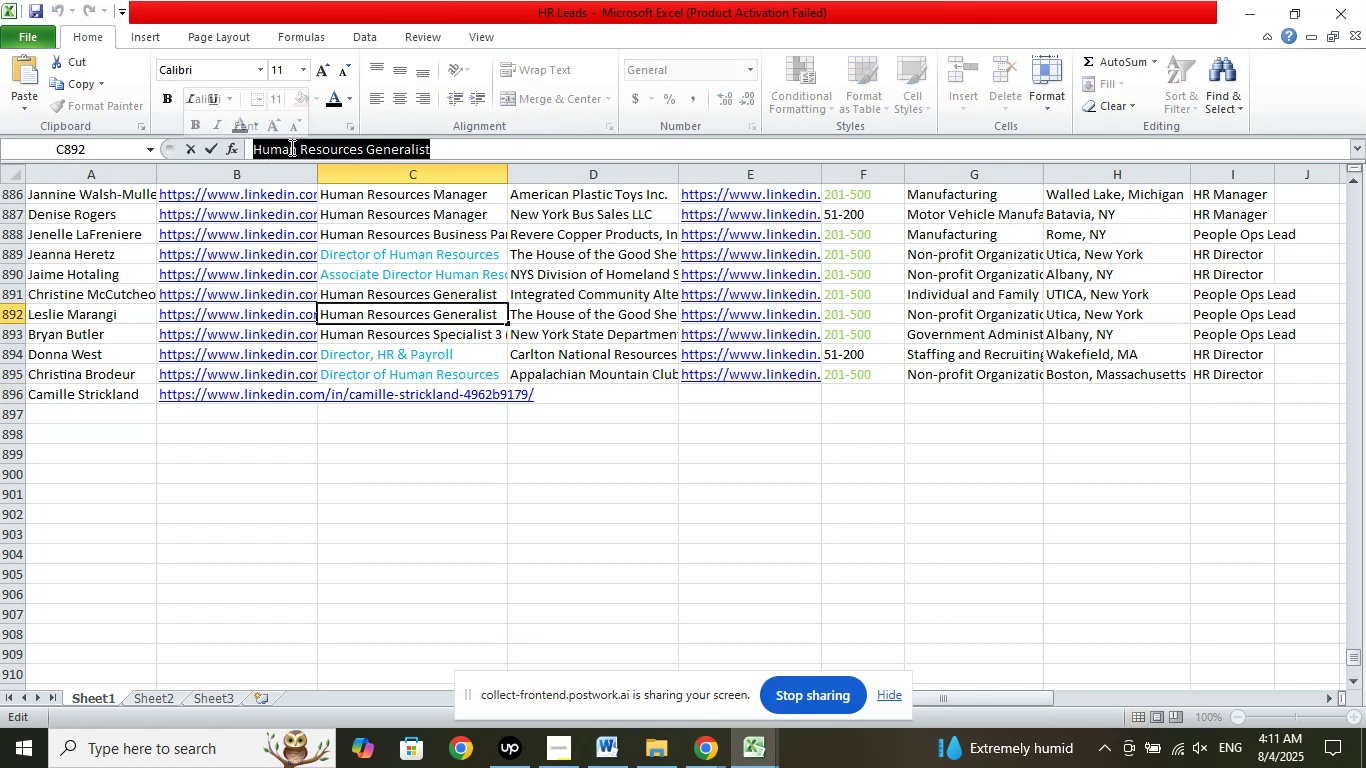 
left_click([358, 185])
 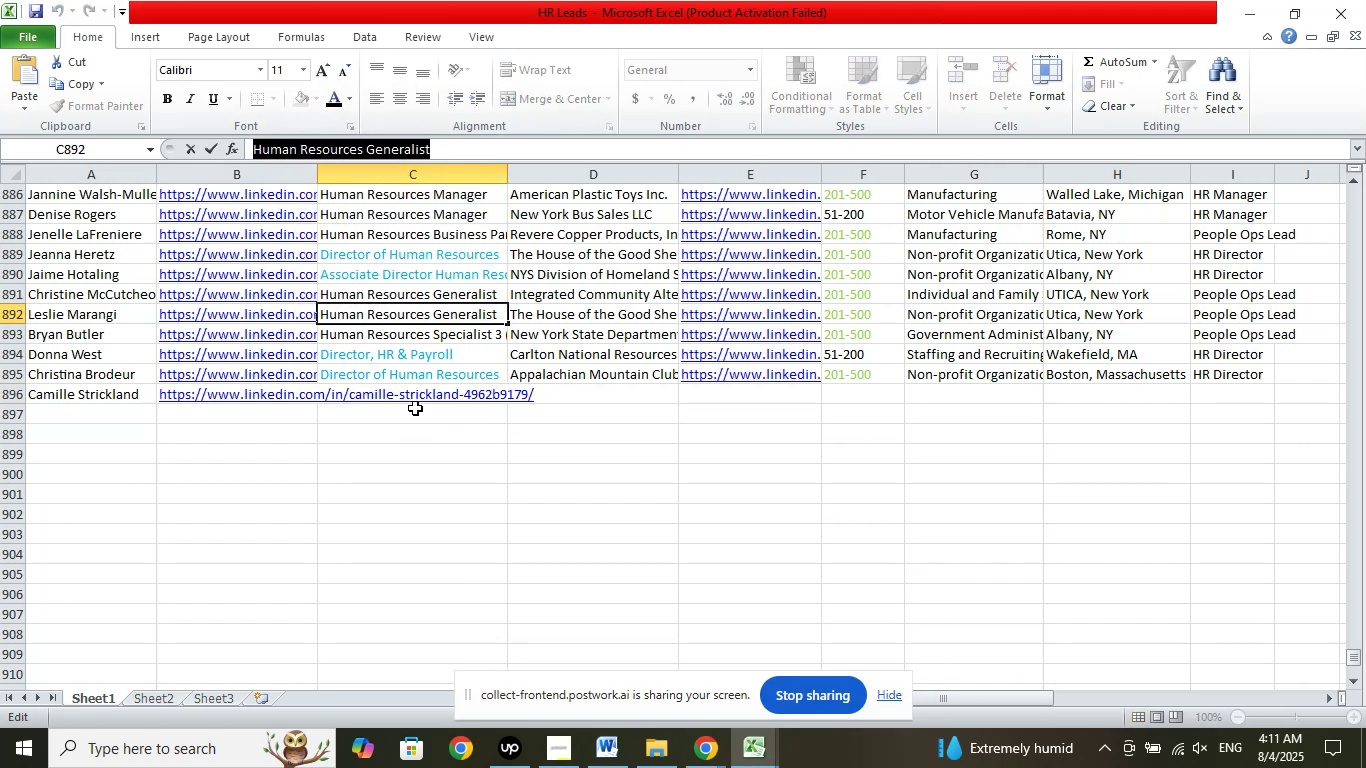 
left_click([420, 395])
 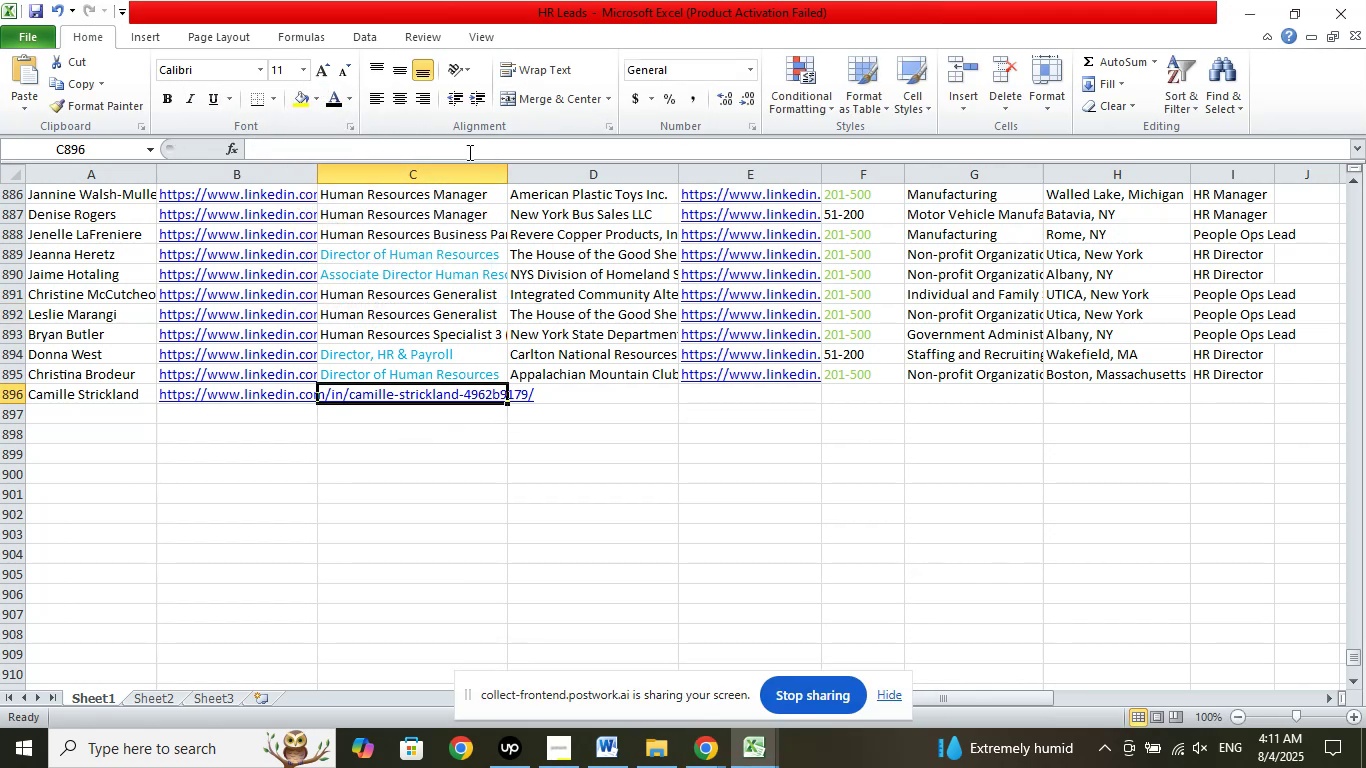 
left_click([474, 152])
 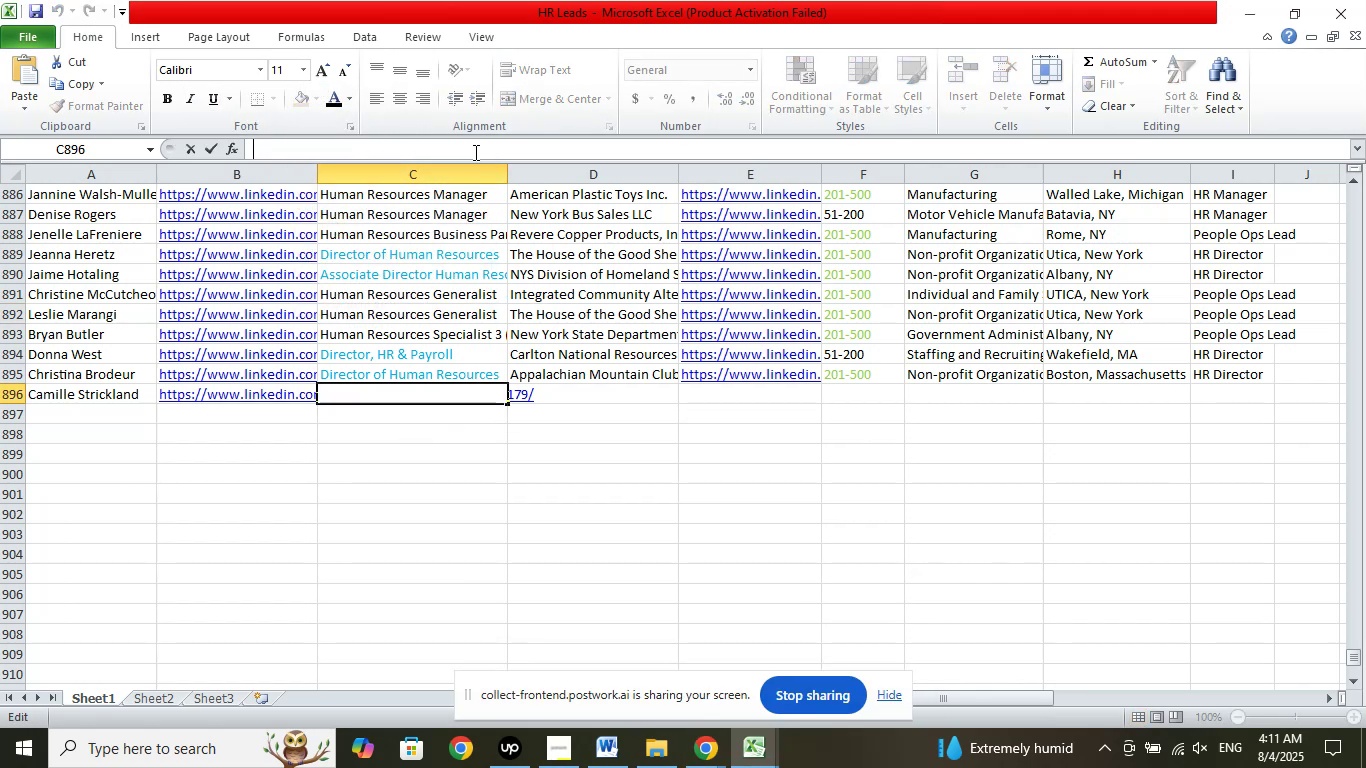 
right_click([474, 152])
 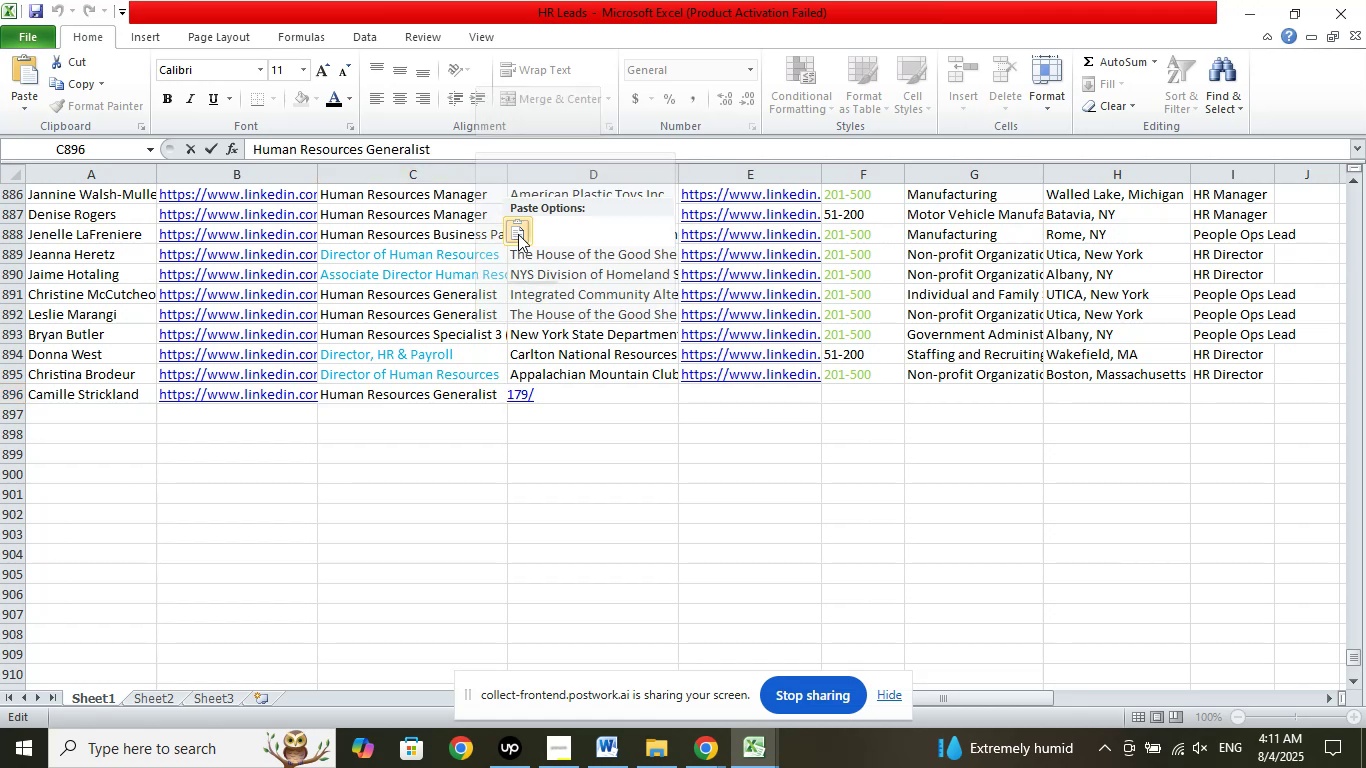 
left_click([518, 230])
 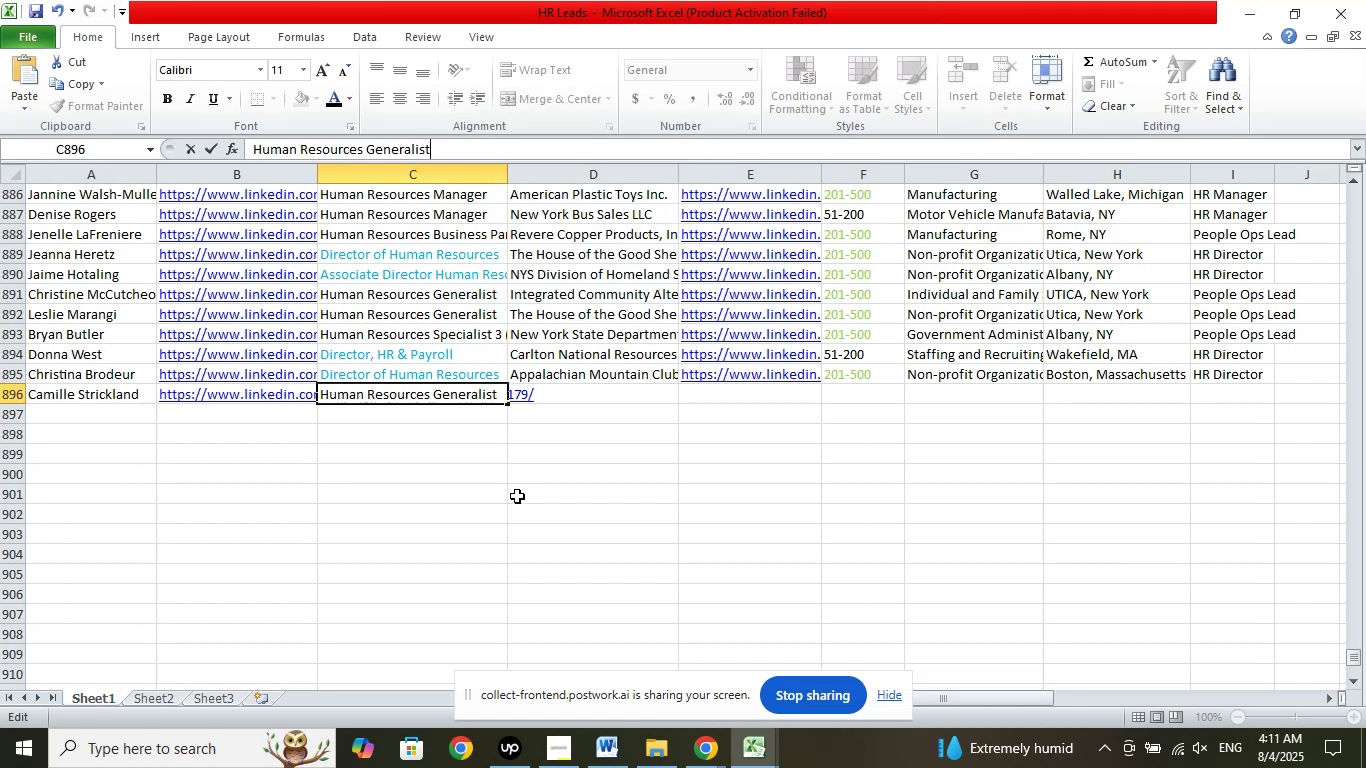 
double_click([517, 496])
 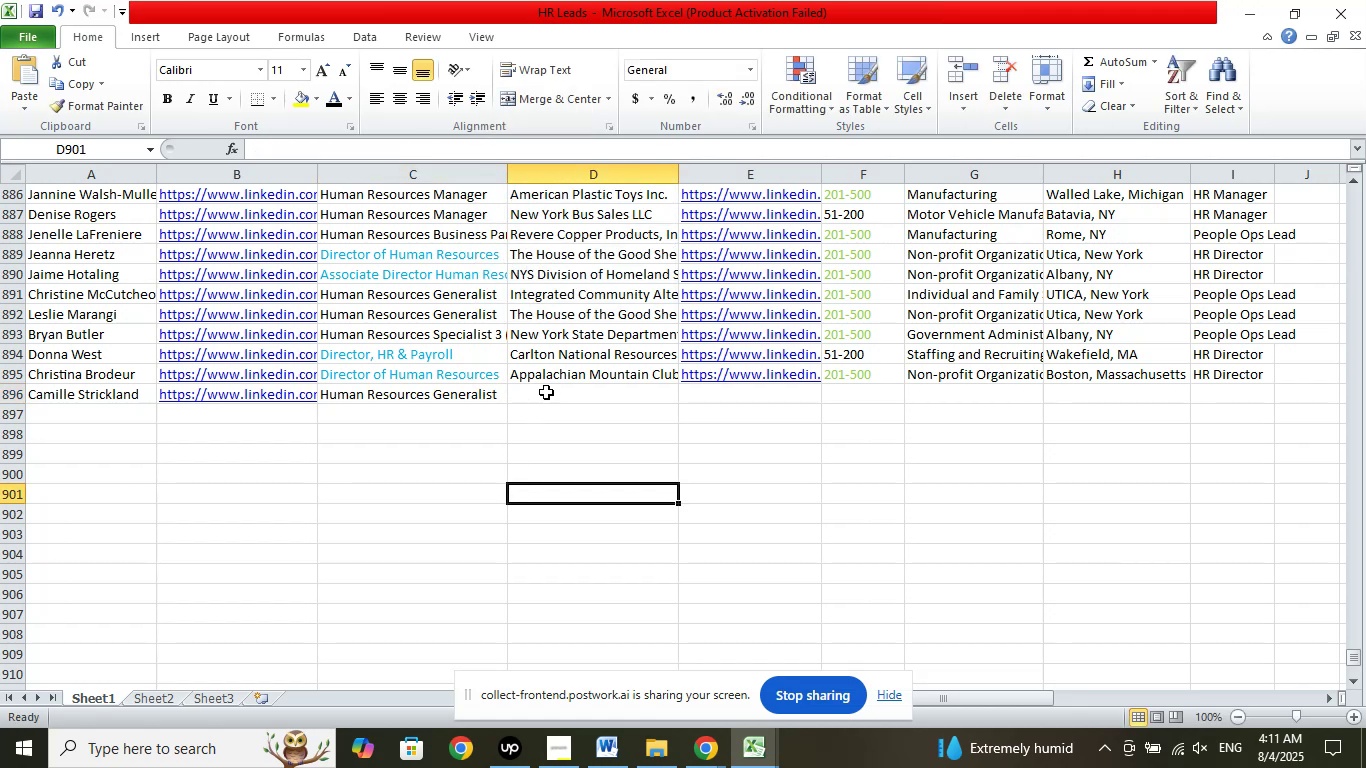 
left_click([546, 392])
 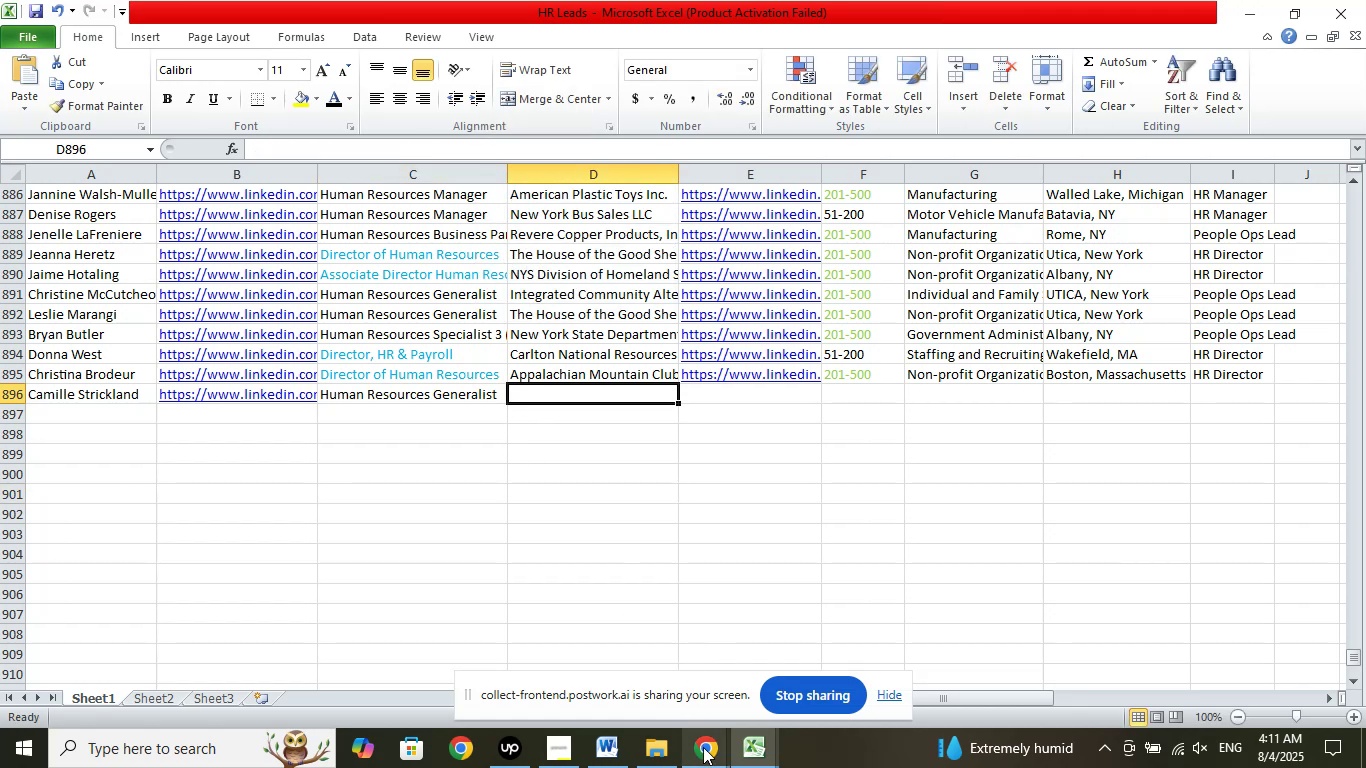 
double_click([622, 663])
 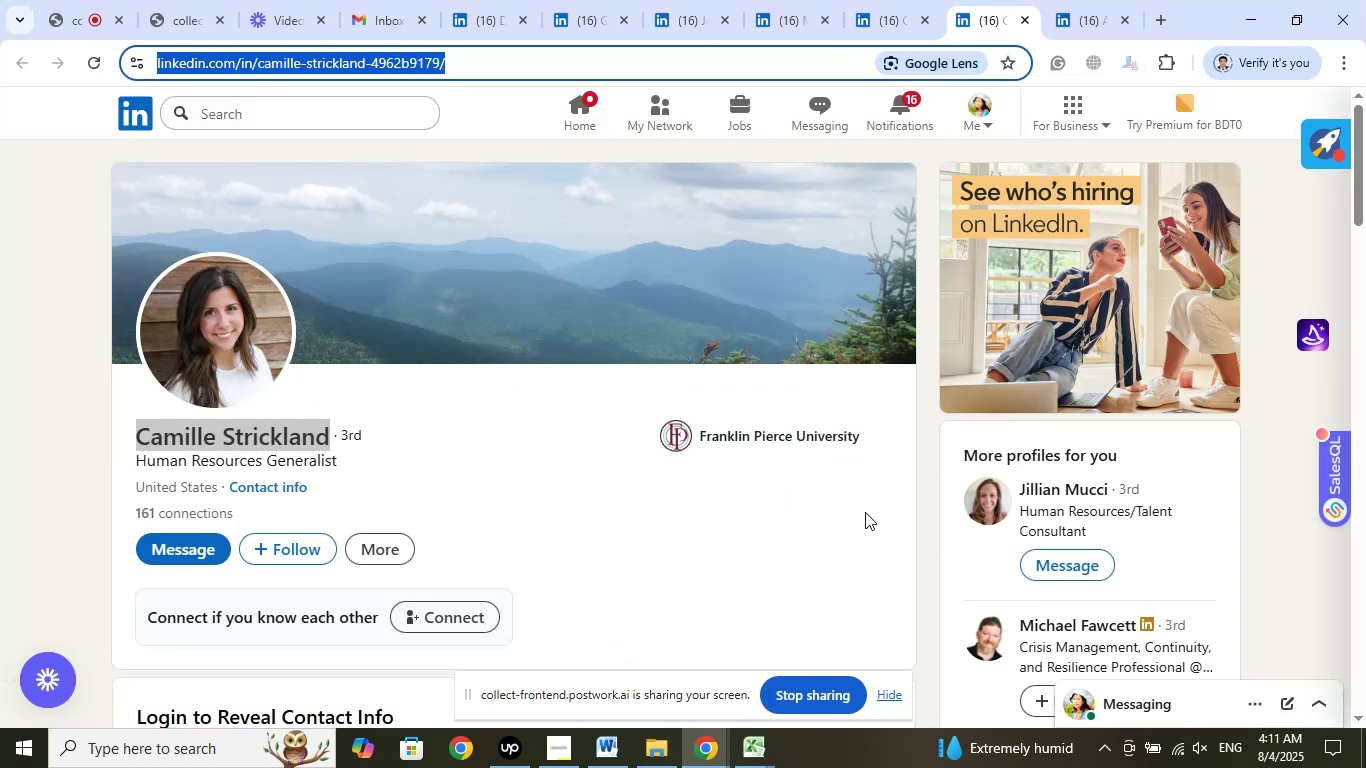 
wait(6.65)
 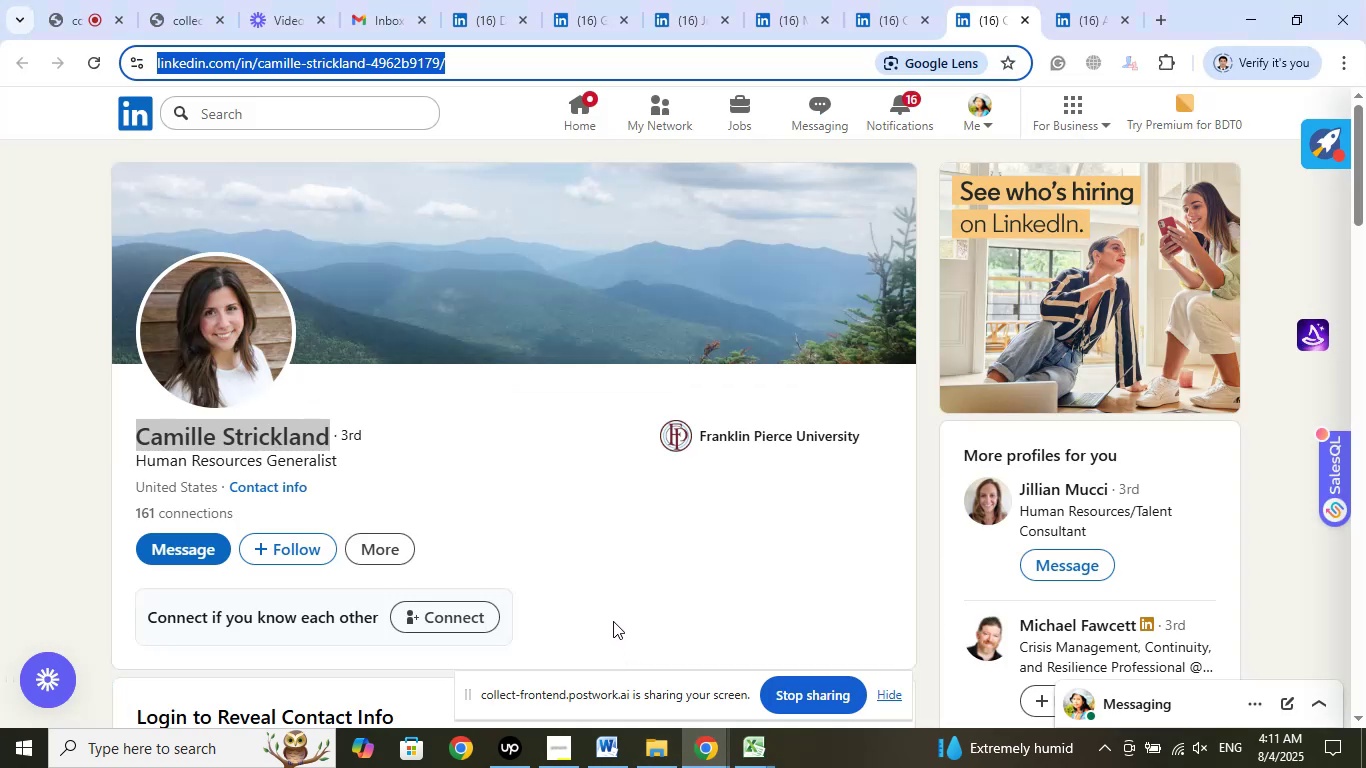 
left_click([1085, 3])
 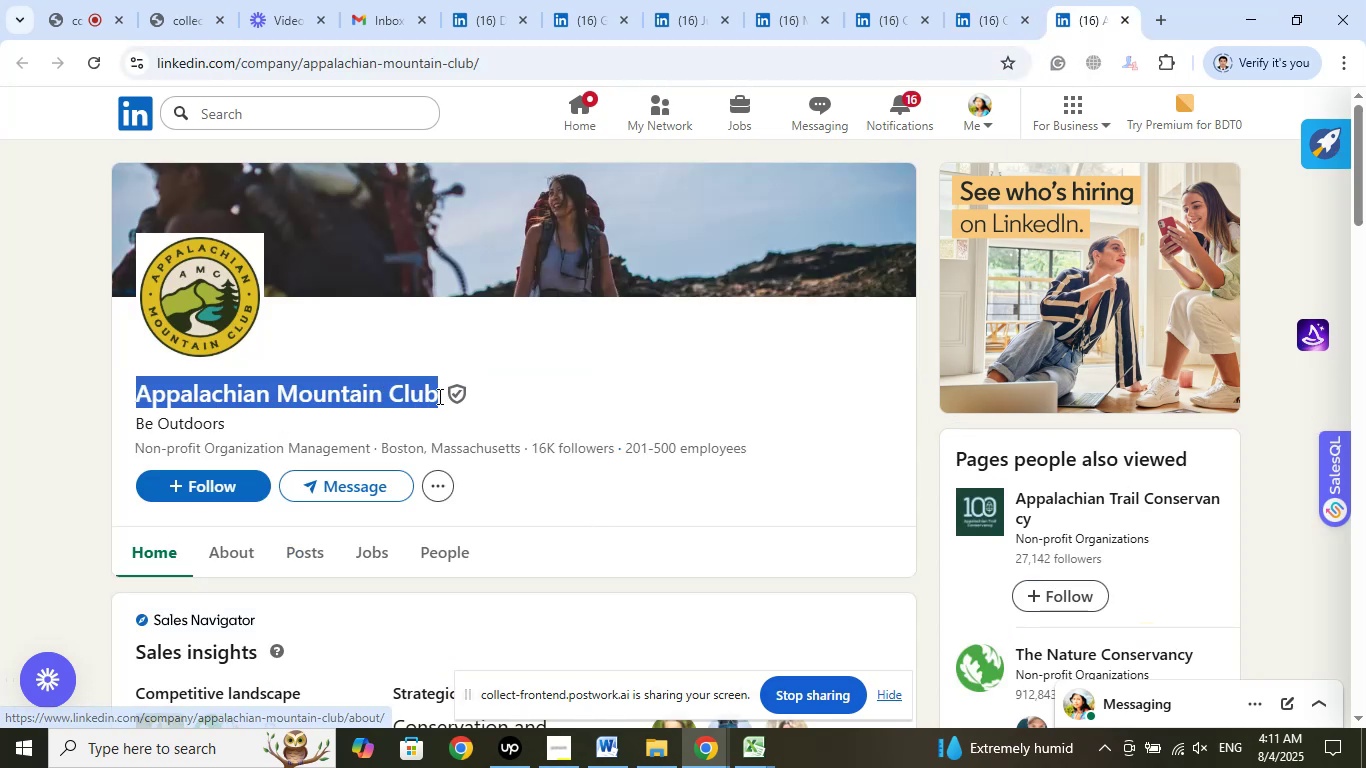 
right_click([381, 401])
 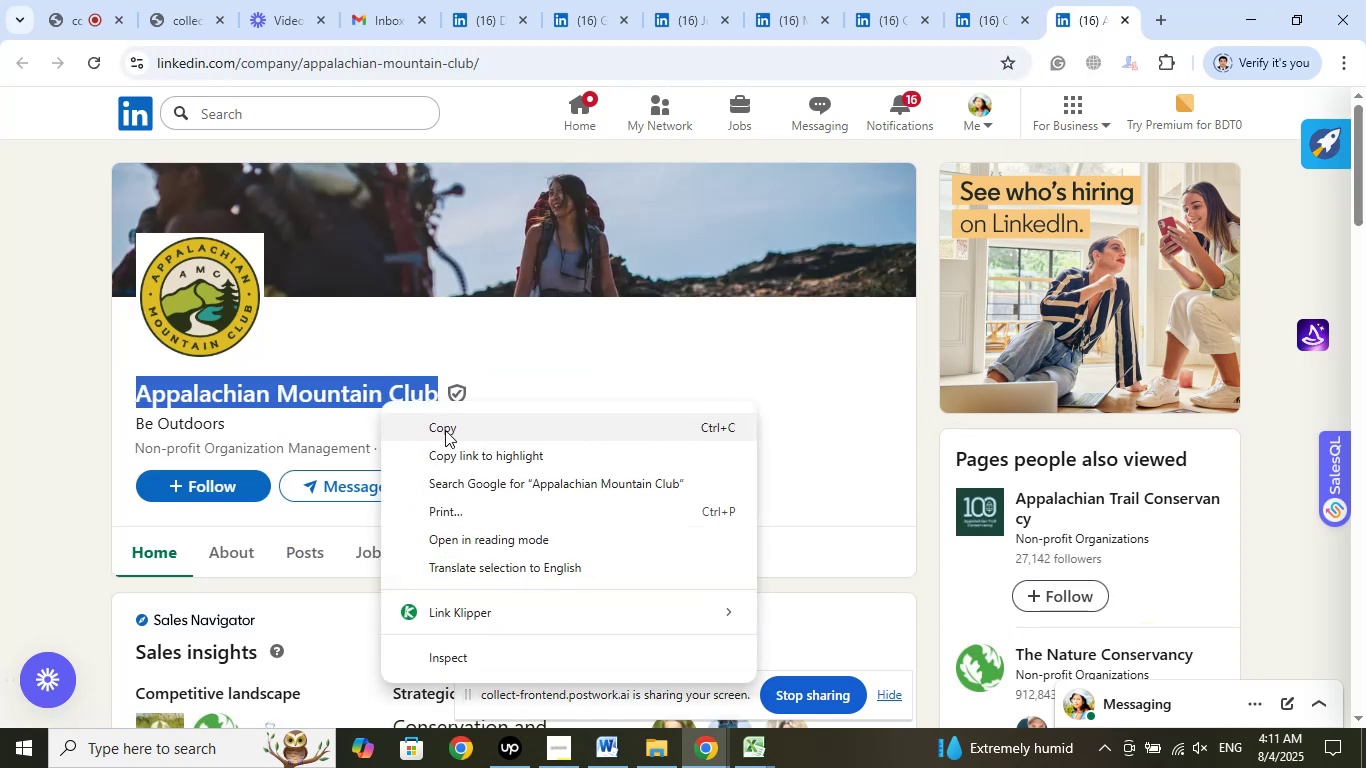 
left_click([449, 431])
 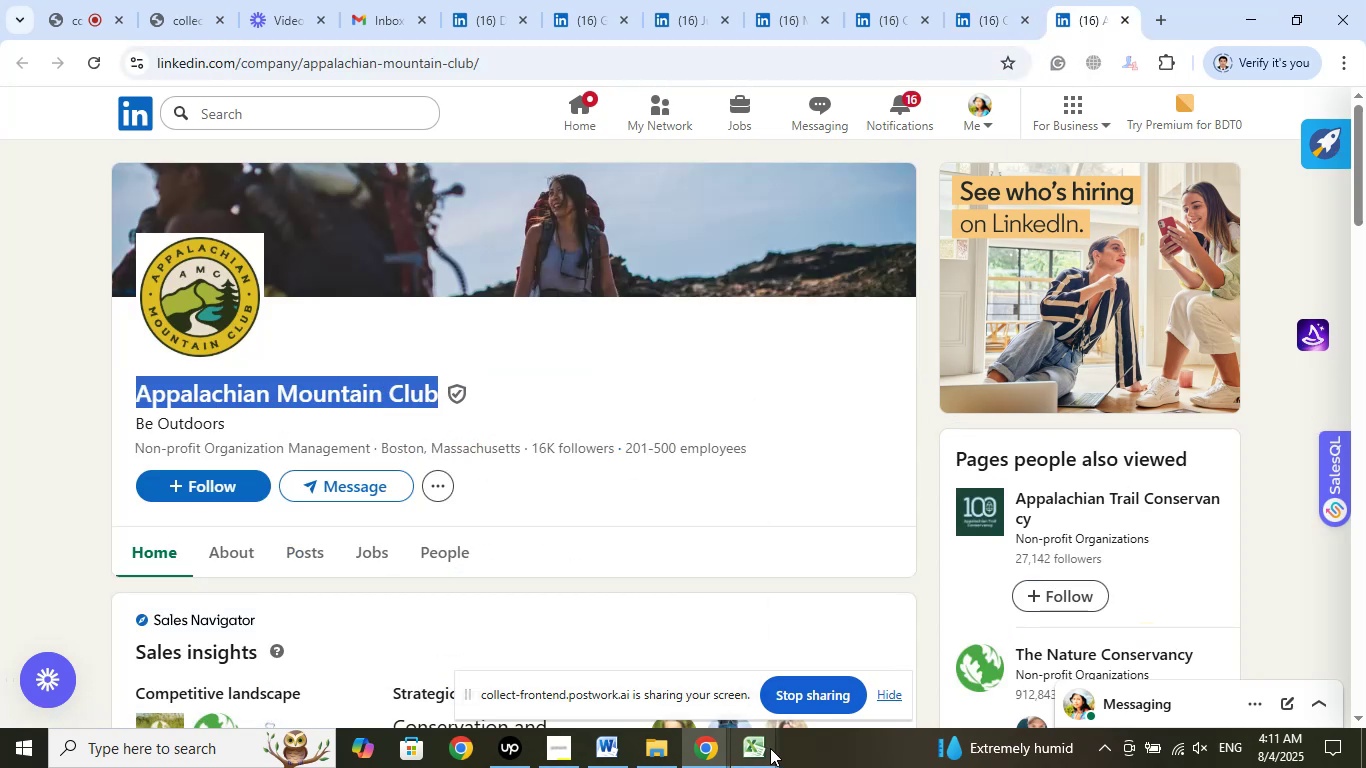 
left_click([759, 750])
 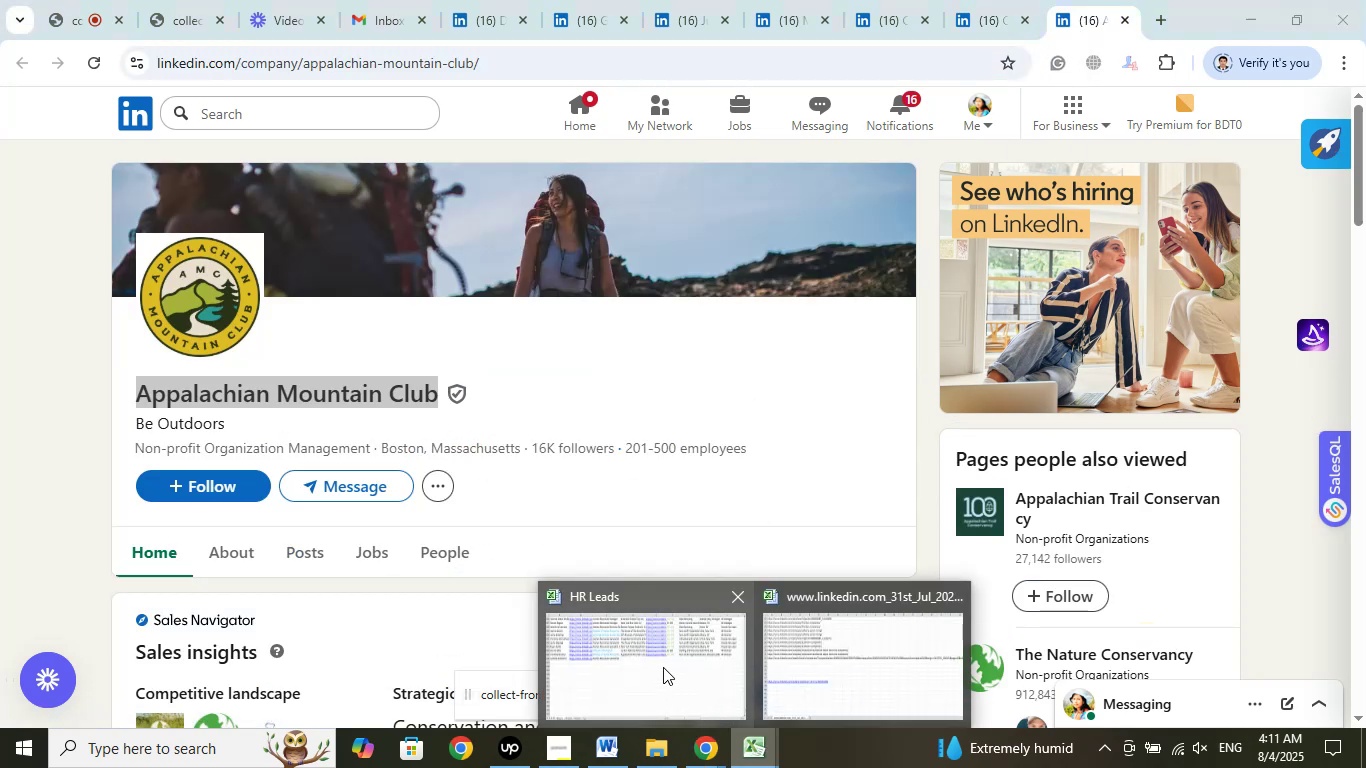 
left_click([663, 667])
 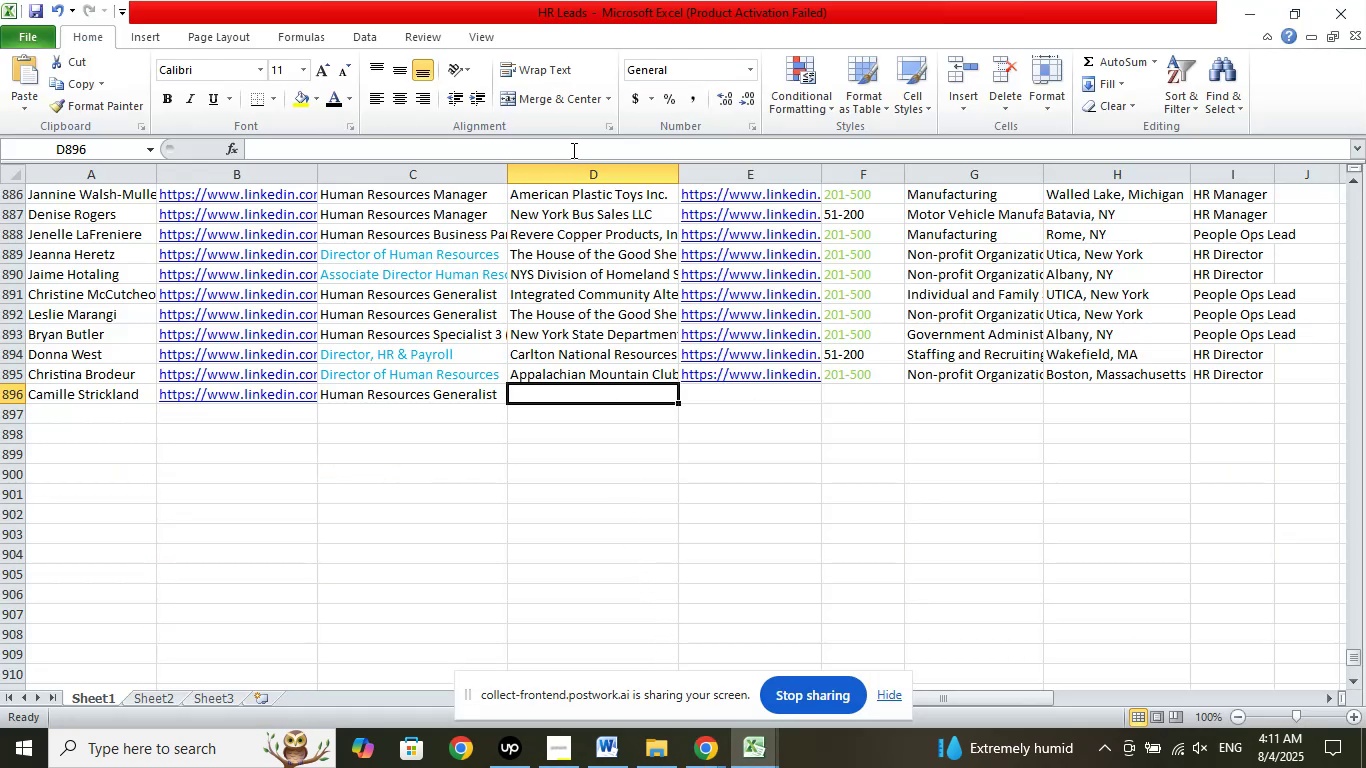 
left_click([591, 143])
 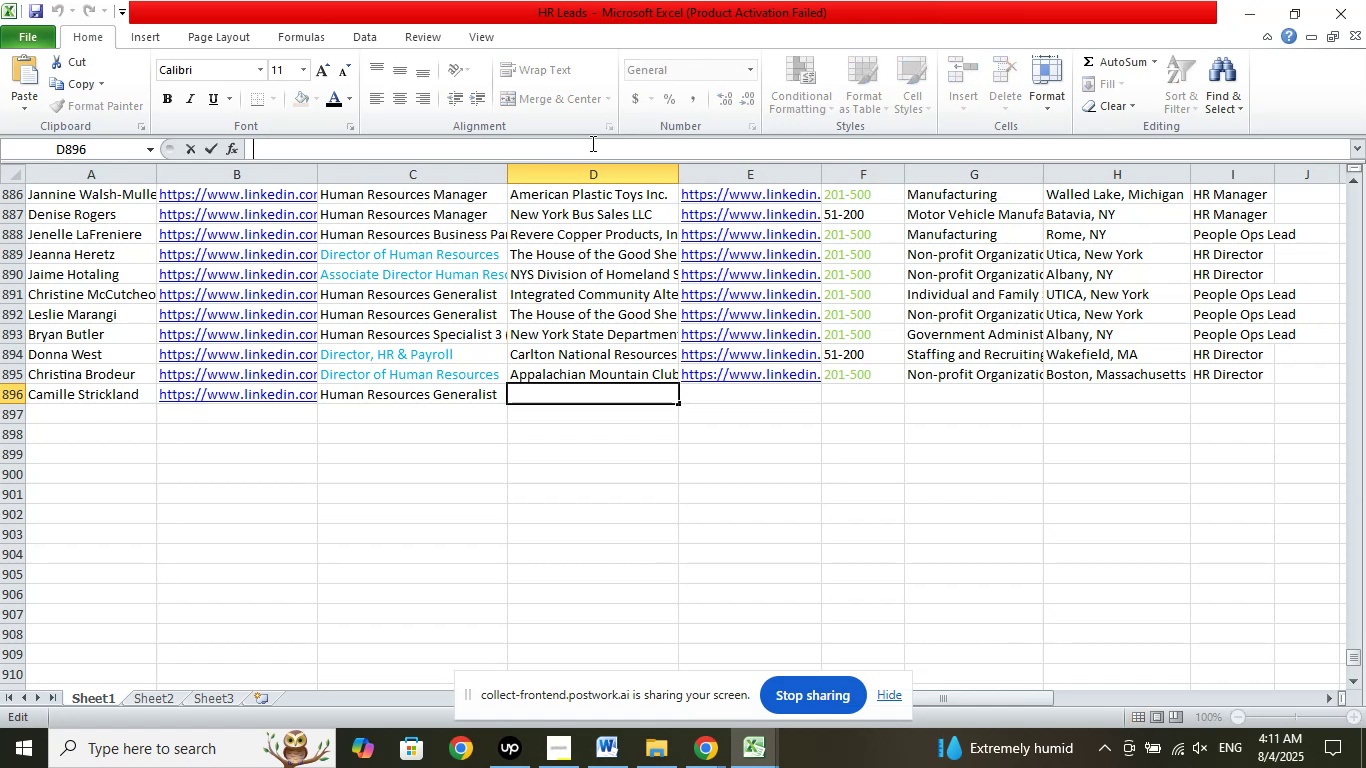 
right_click([591, 143])
 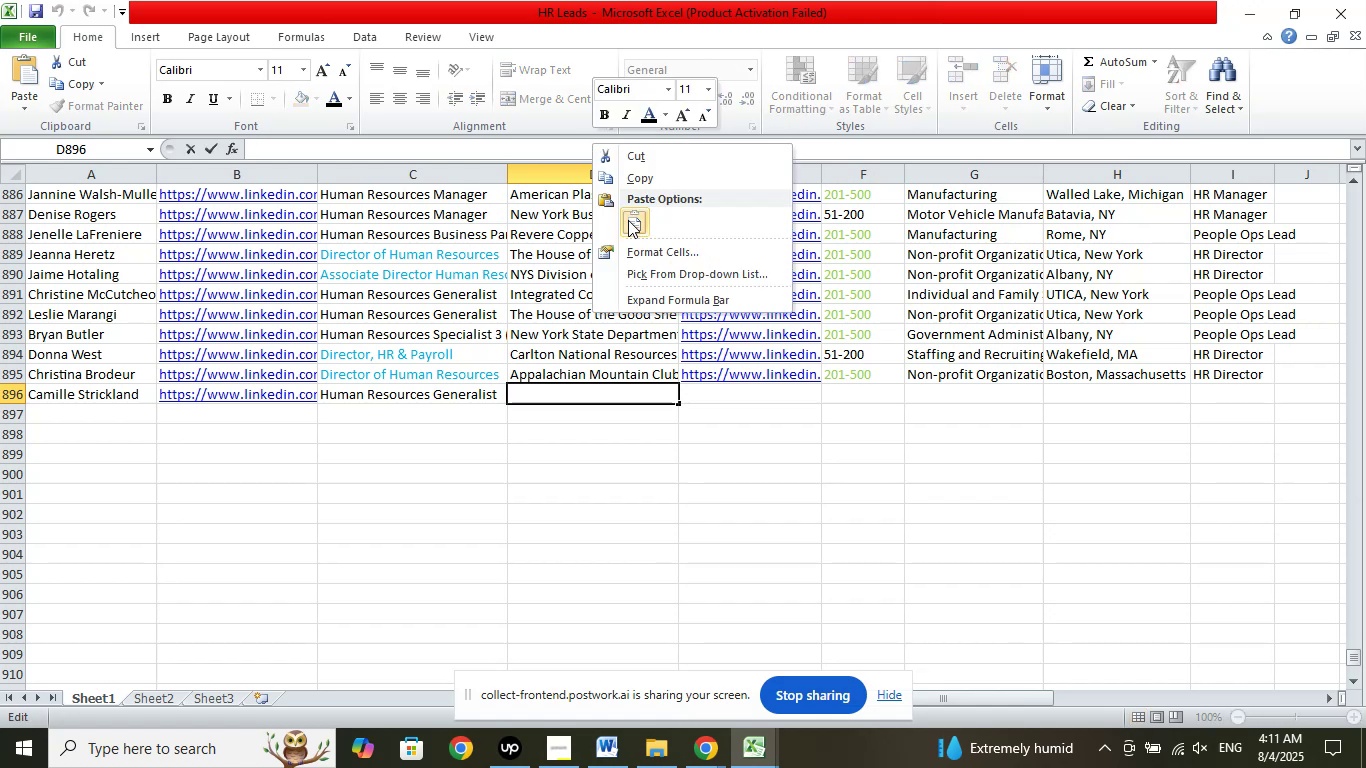 
left_click([630, 220])
 